 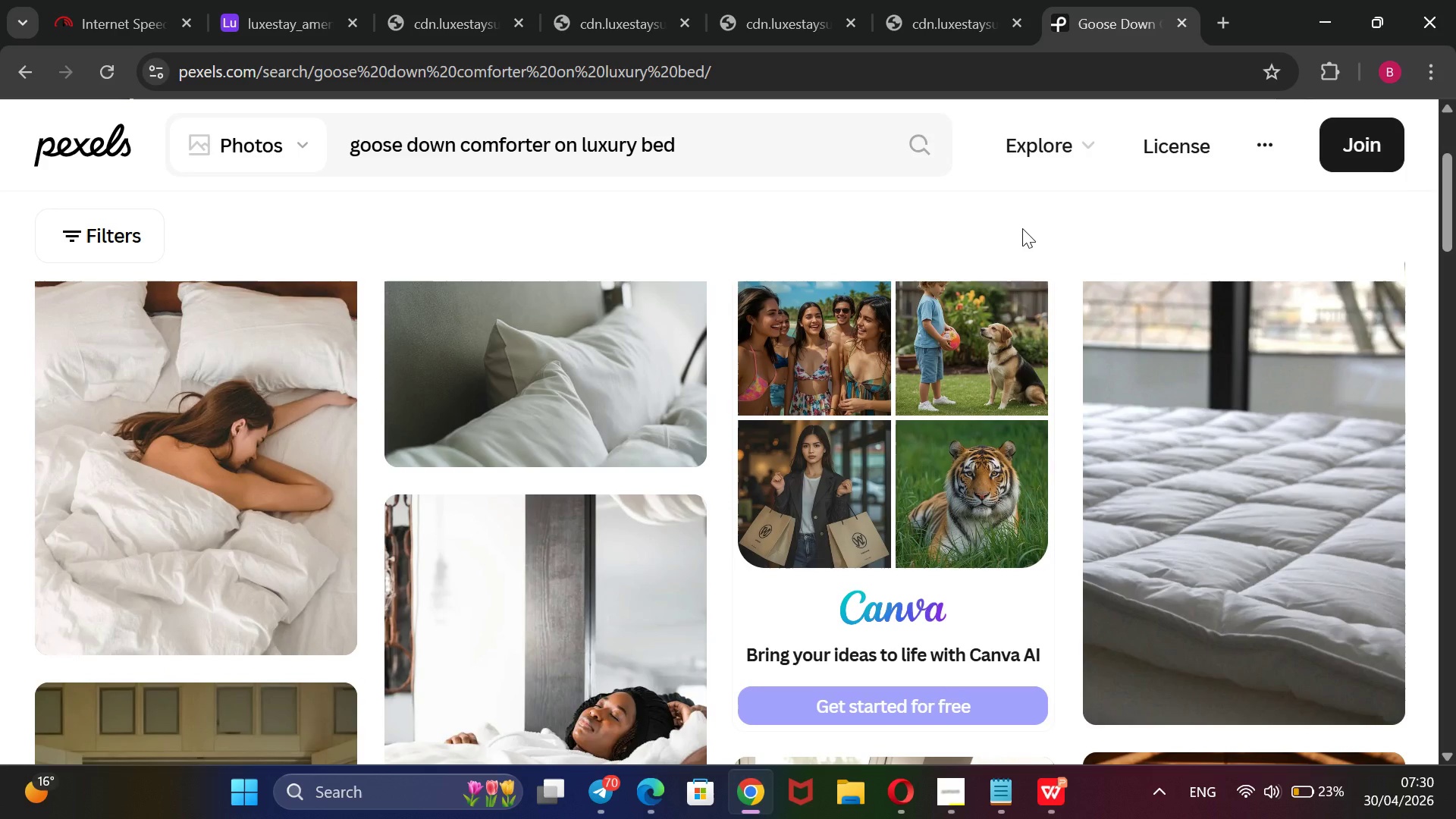 
scroll: coordinate [1025, 225], scroll_direction: down, amount: 2.0
 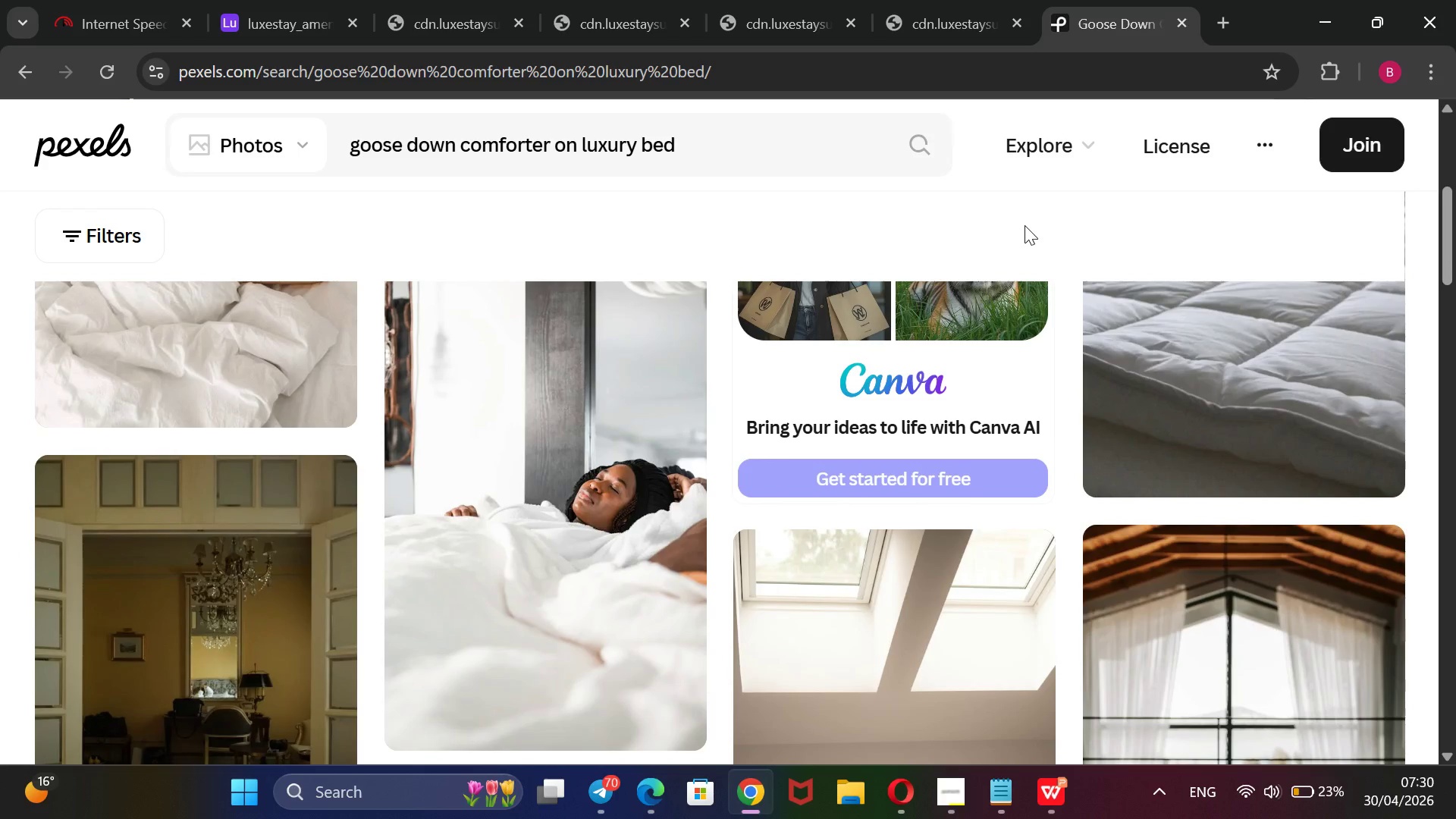 
scroll: coordinate [1025, 225], scroll_direction: up, amount: 1.0
 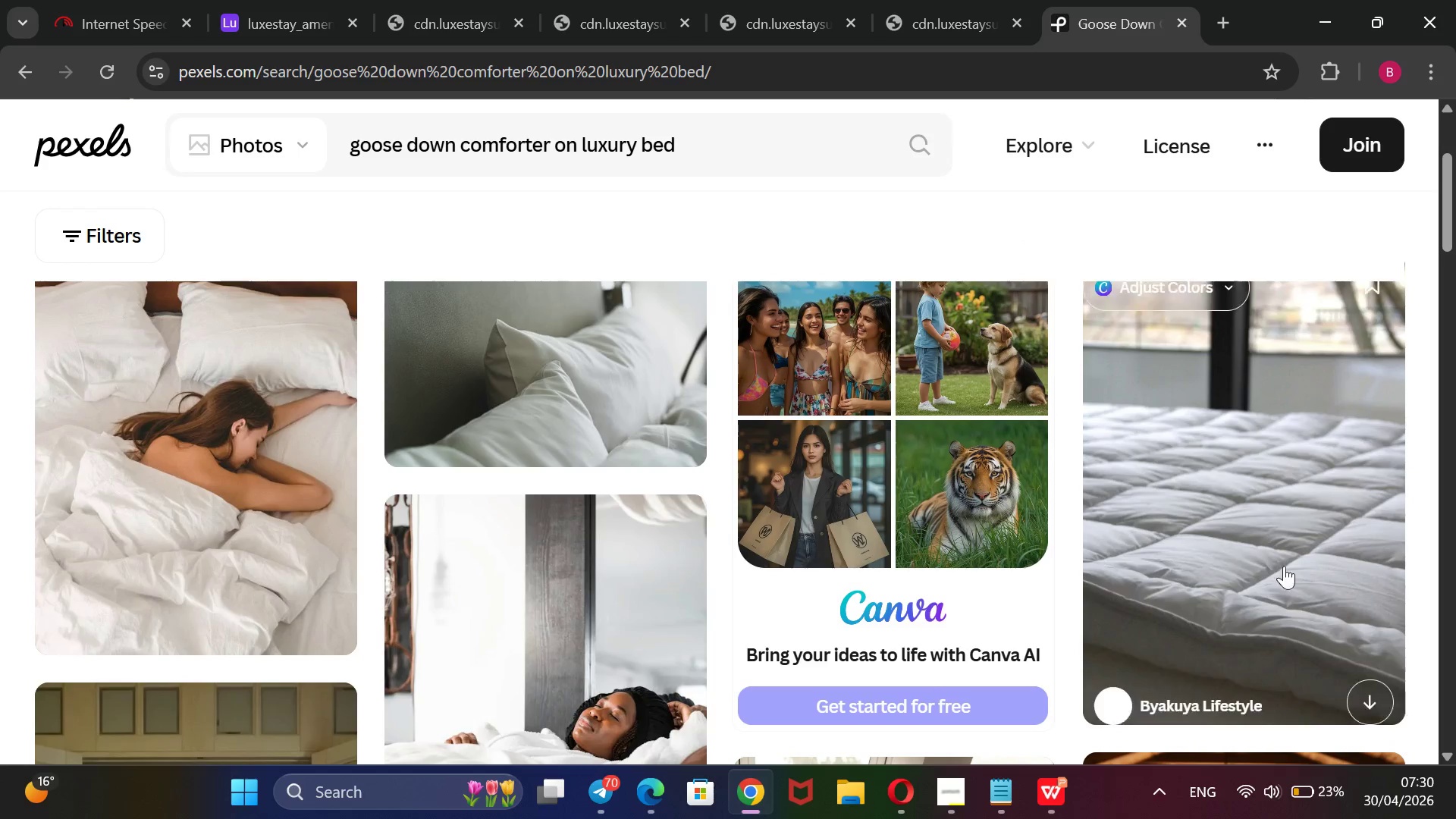 
mouse_move([1237, 544])
 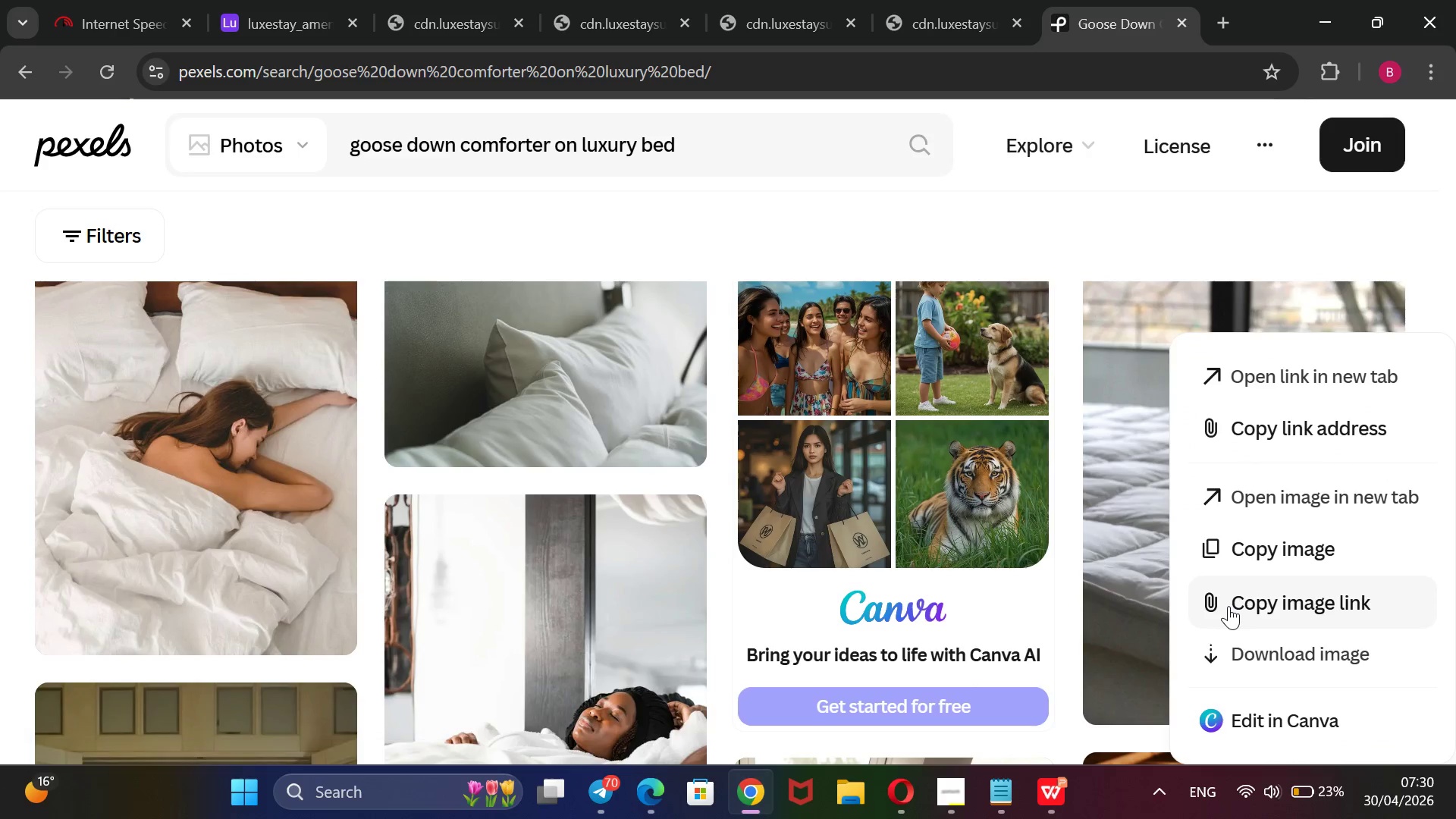 
left_click([1228, 606])
 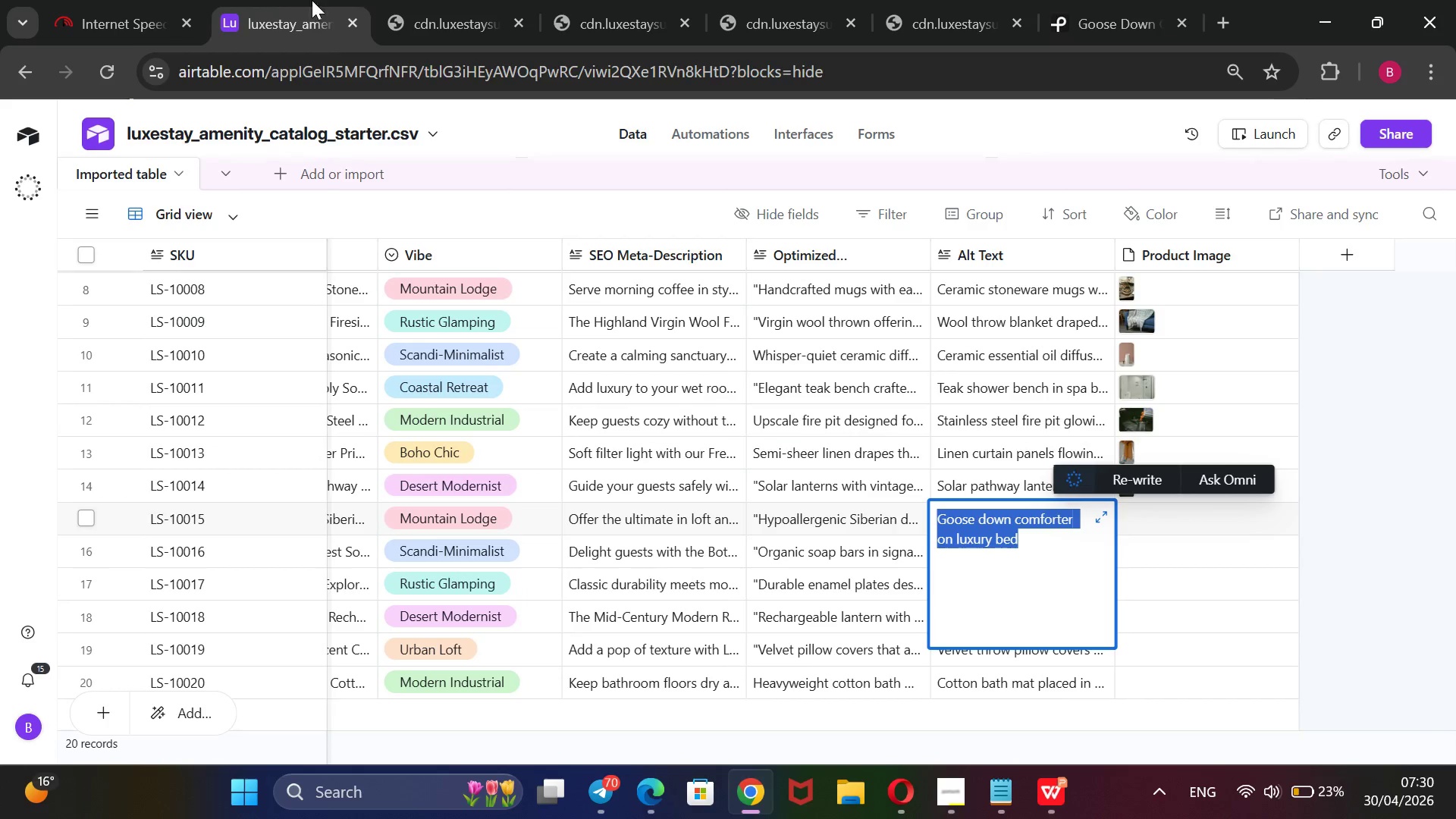 
mouse_move([1143, 518])
 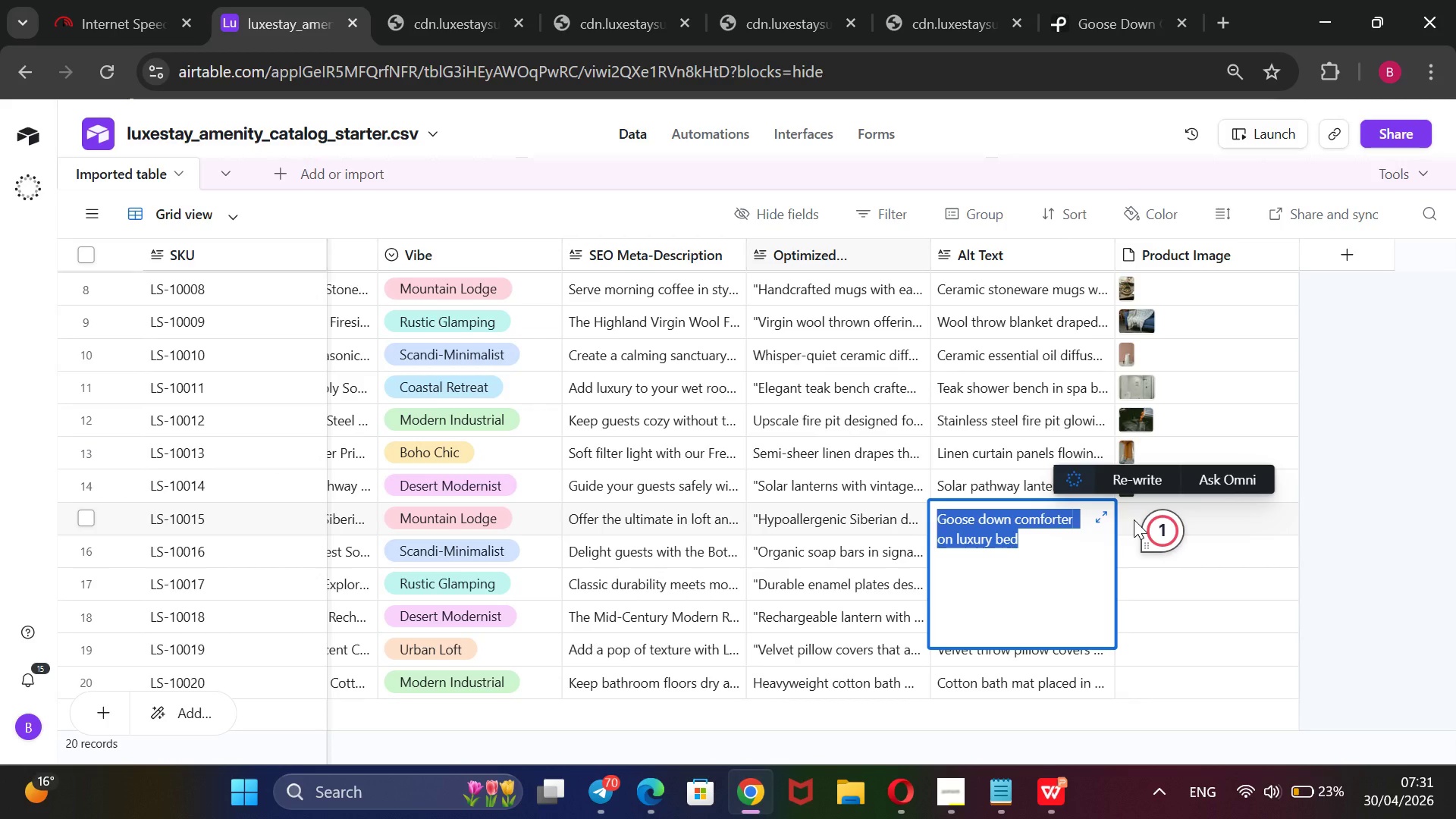 
wait(6.75)
 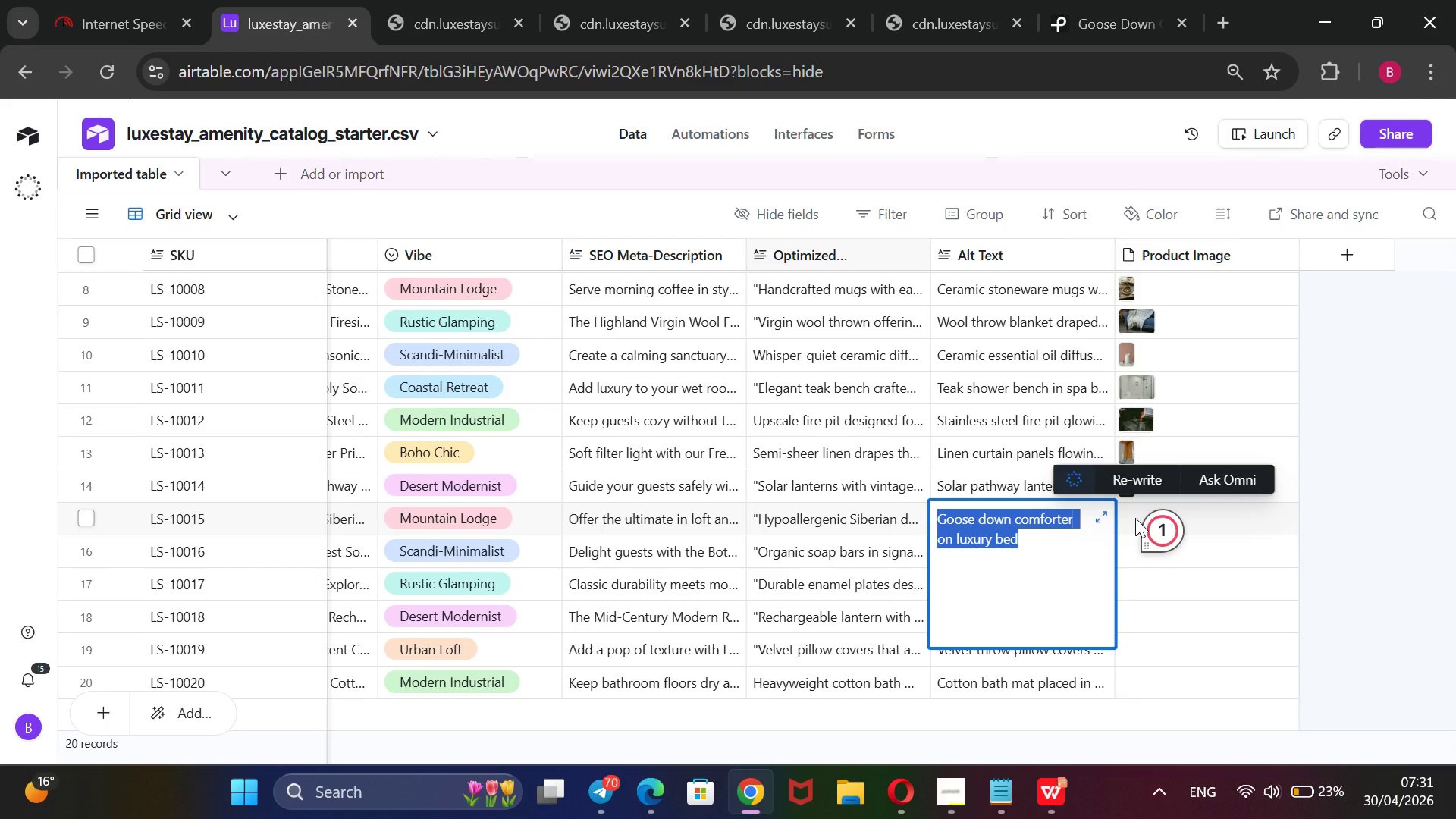 
left_click([1134, 519])
 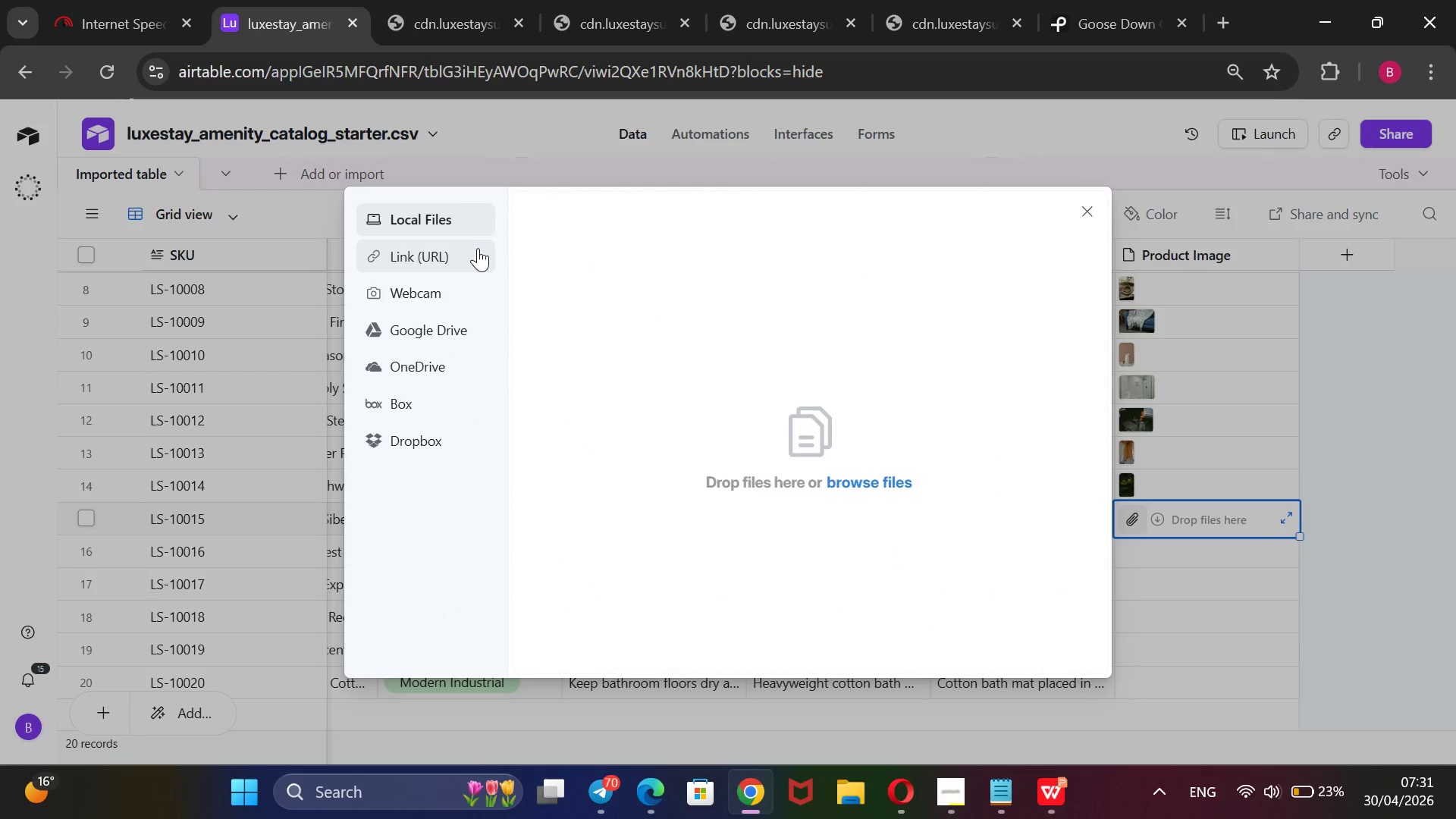 
wait(6.7)
 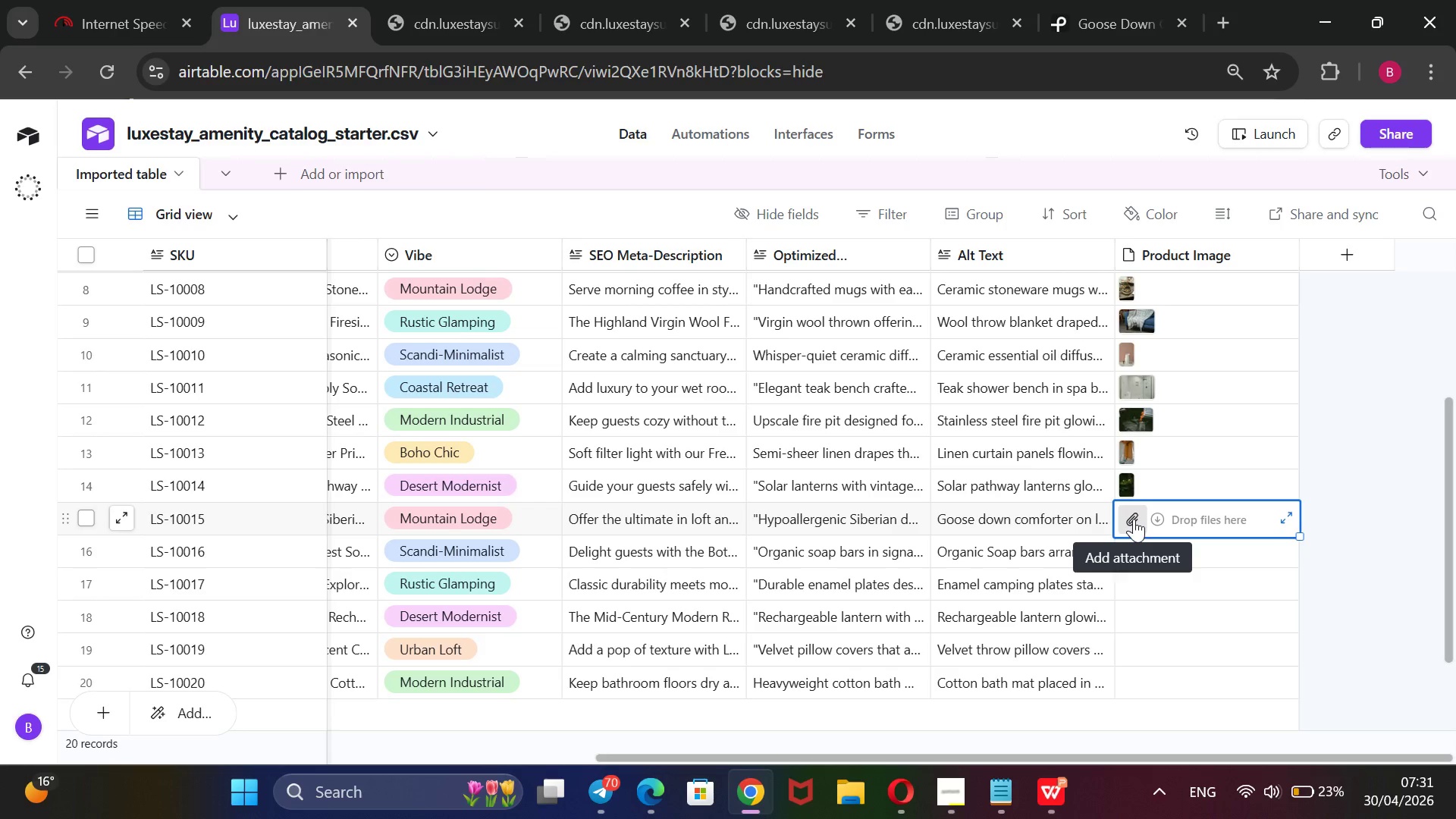 
key(Control+V)
 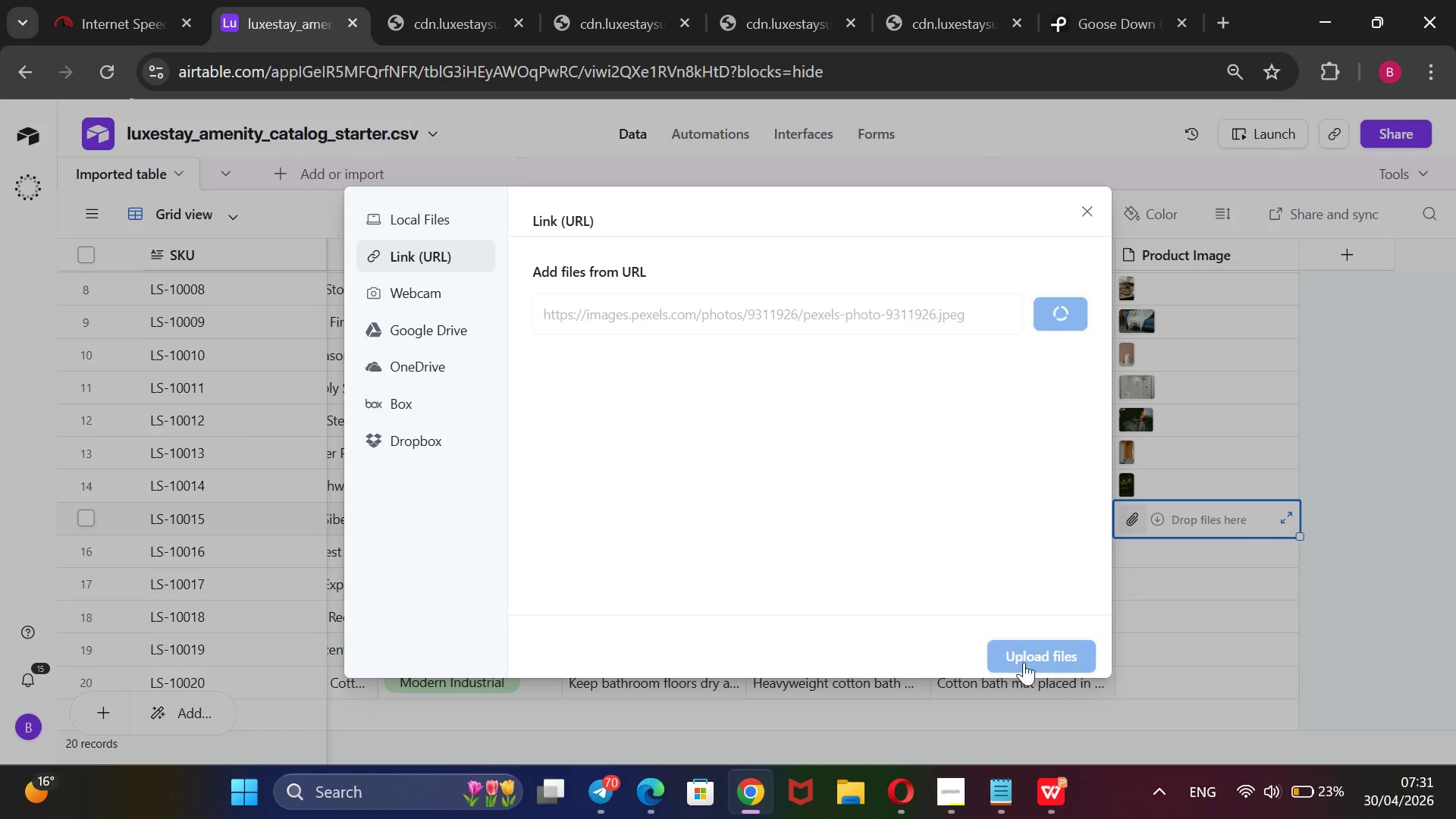 
left_click([1021, 666])
 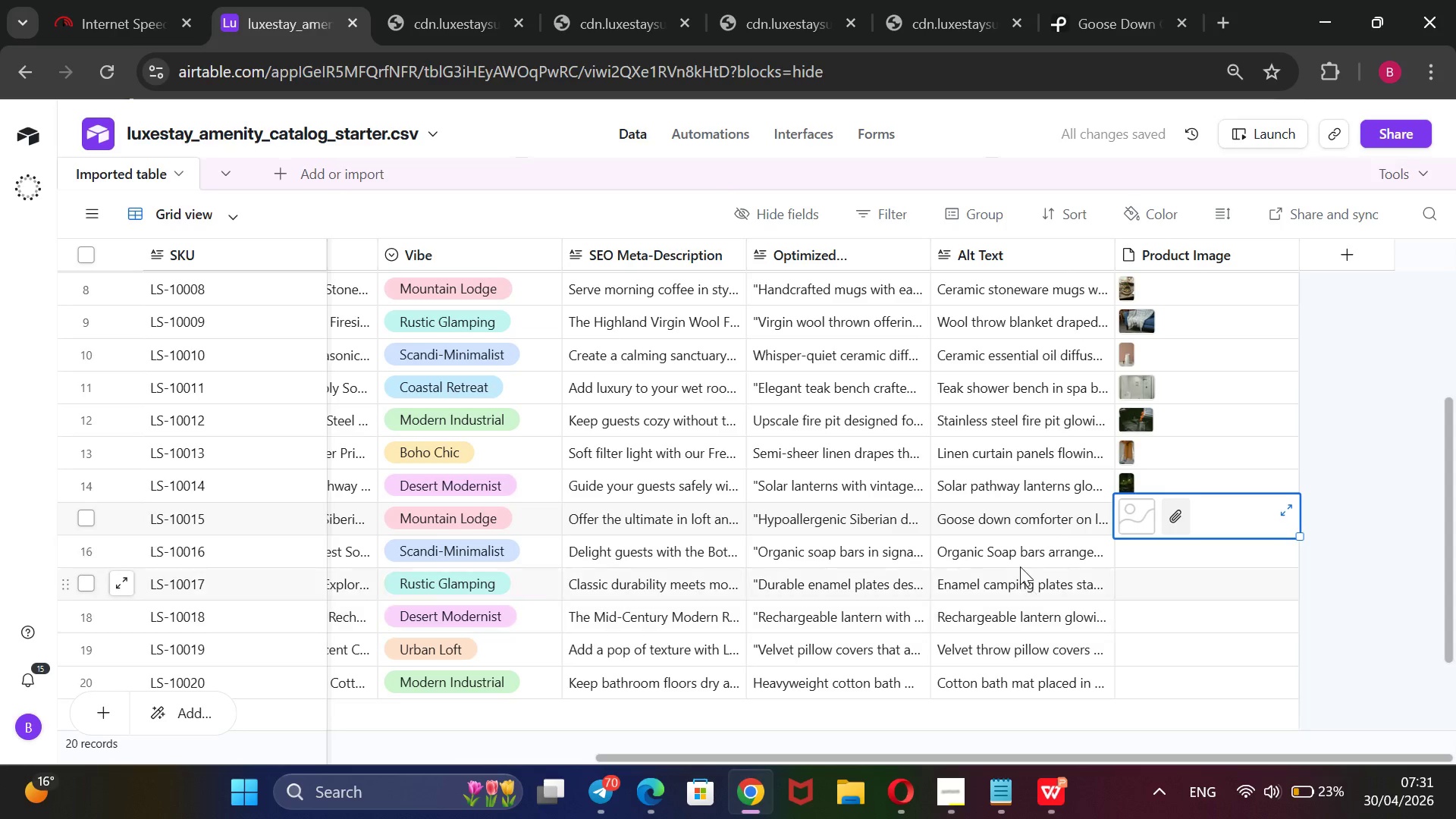 
left_click_drag(start_coordinate=[1021, 560], to_coordinate=[1022, 555])
 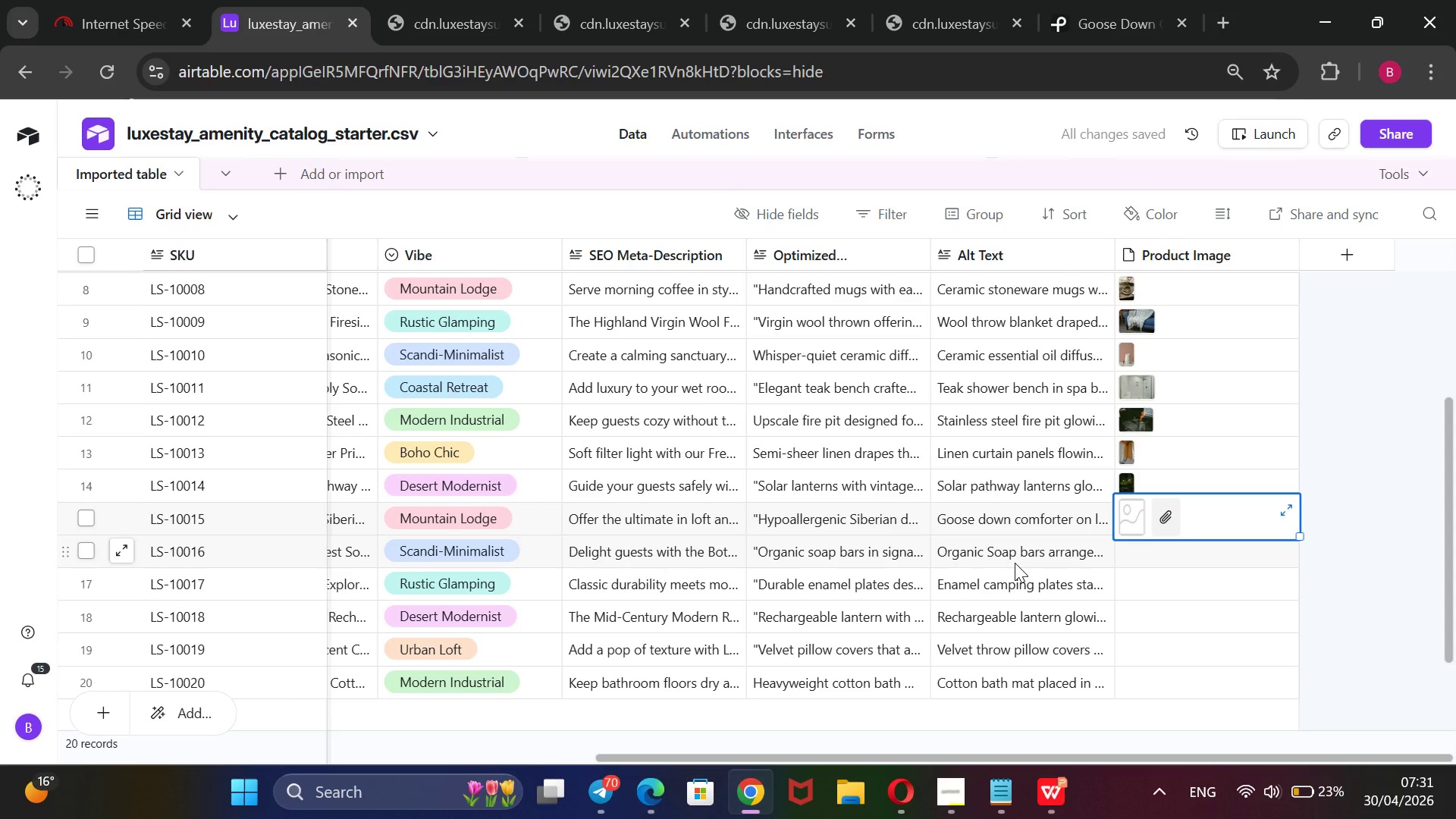 
wait(6.03)
 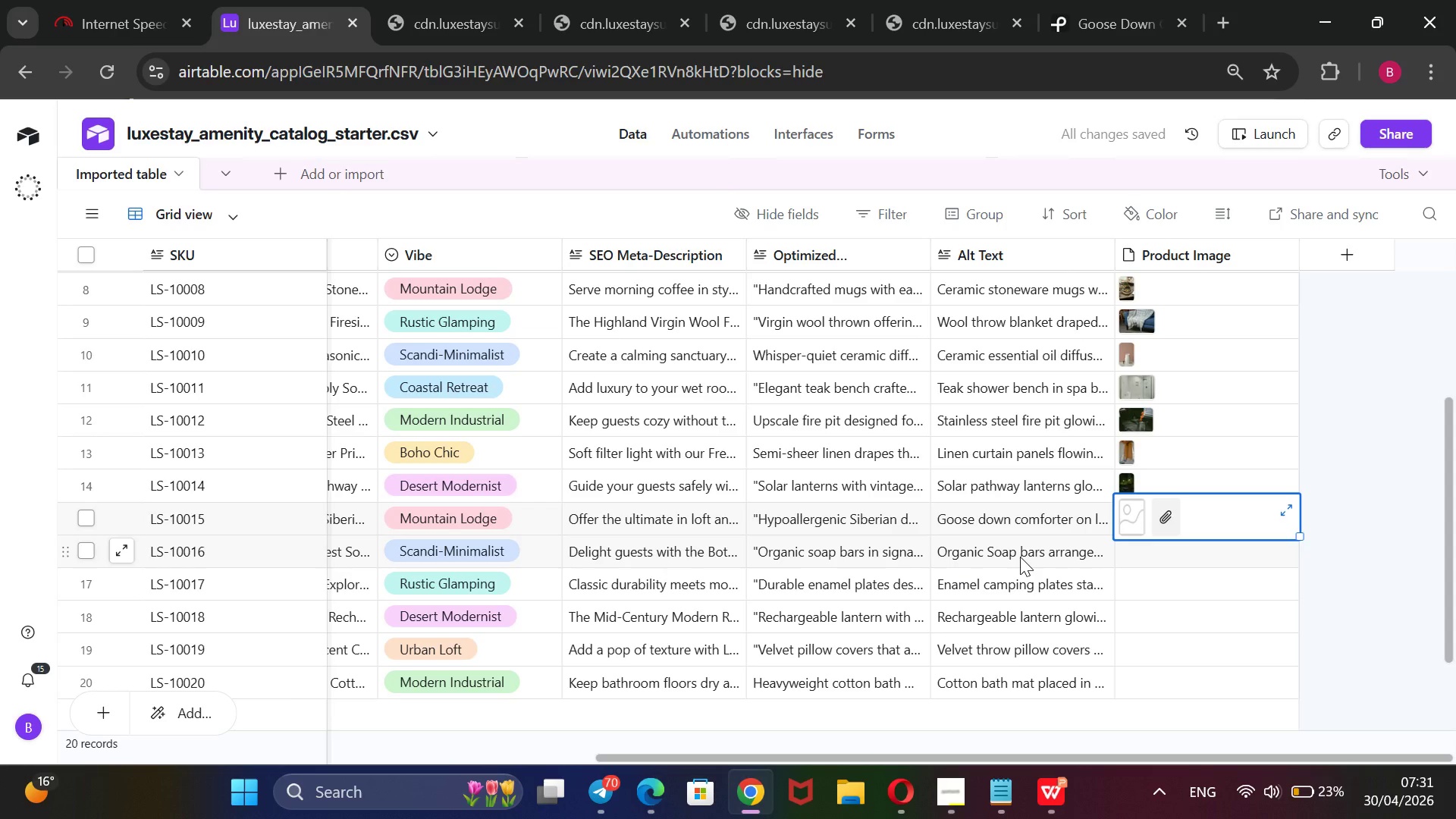 
left_click_drag(start_coordinate=[989, 596], to_coordinate=[877, 537])
 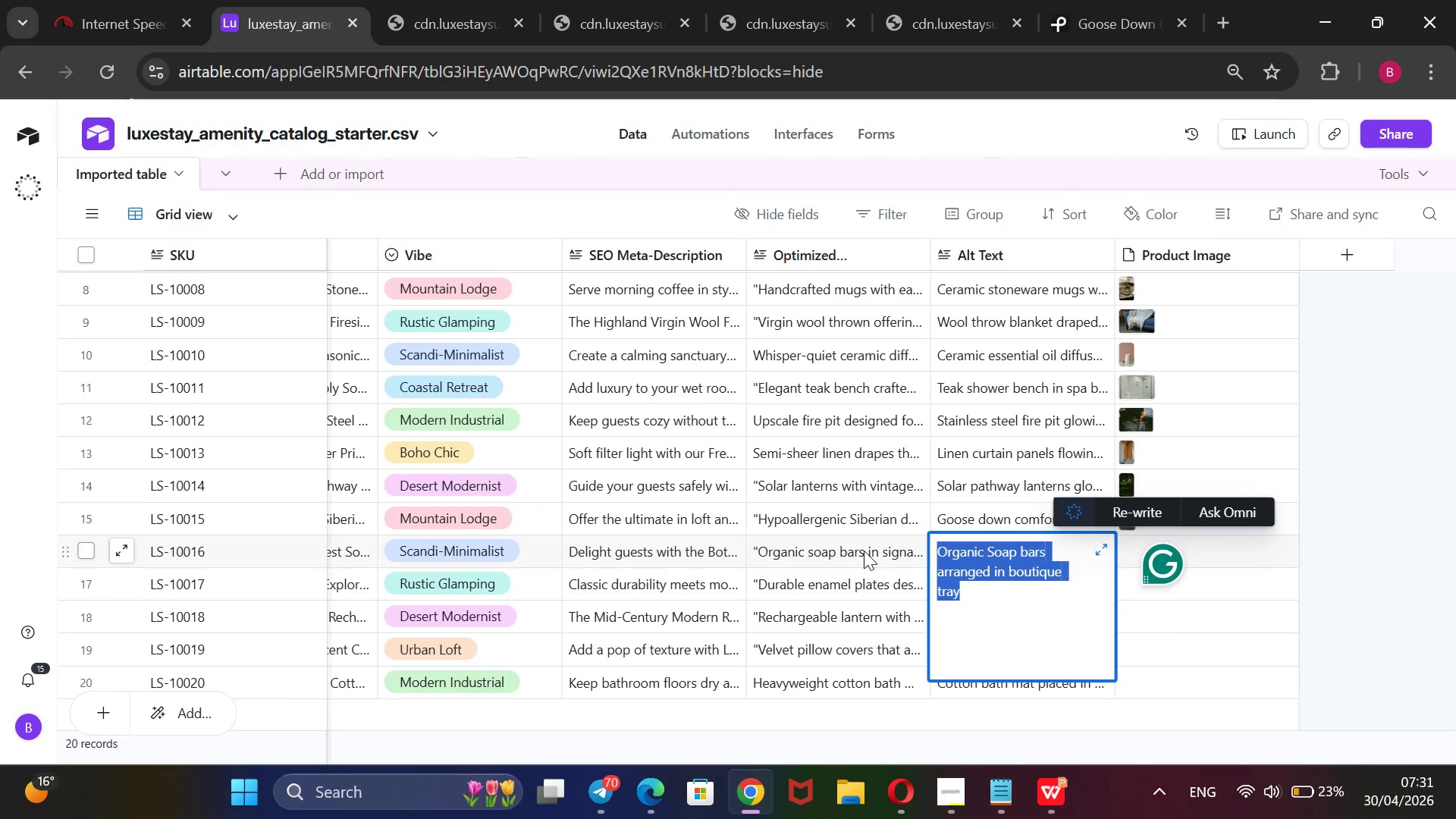 
key(Control+C)
 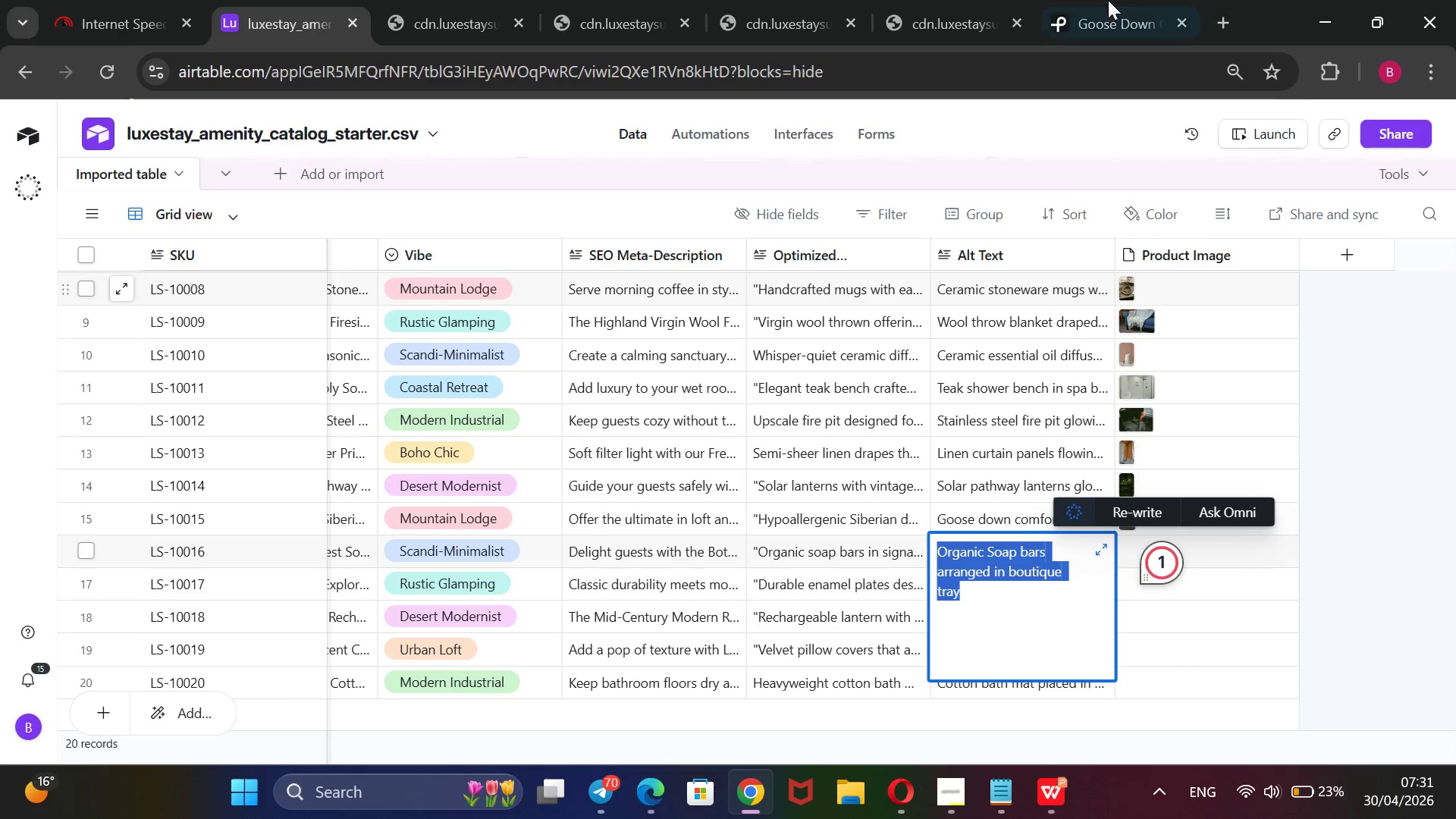 
left_click([1108, 0])
 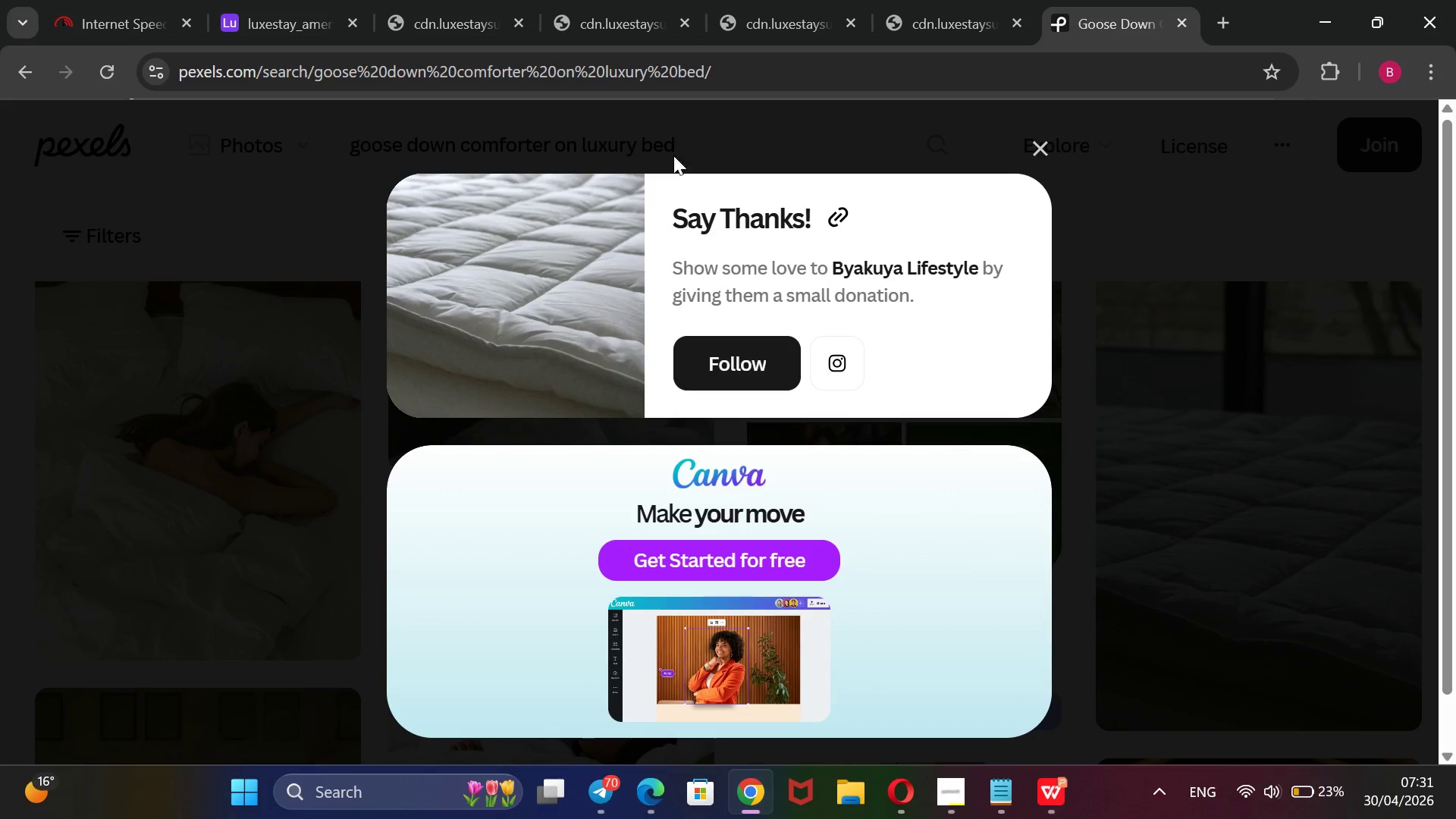 
wait(5.06)
 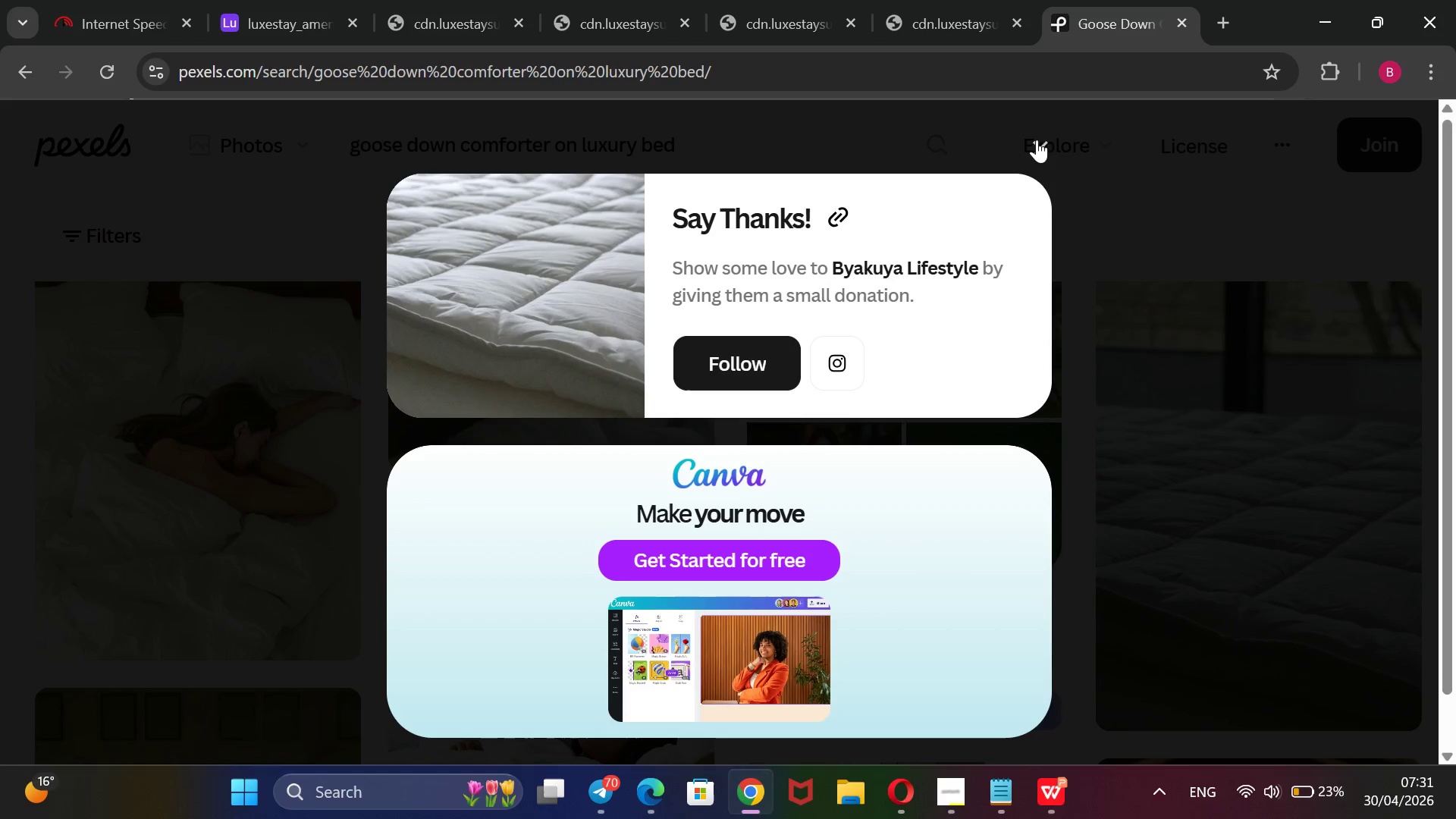 
left_click([1043, 140])
 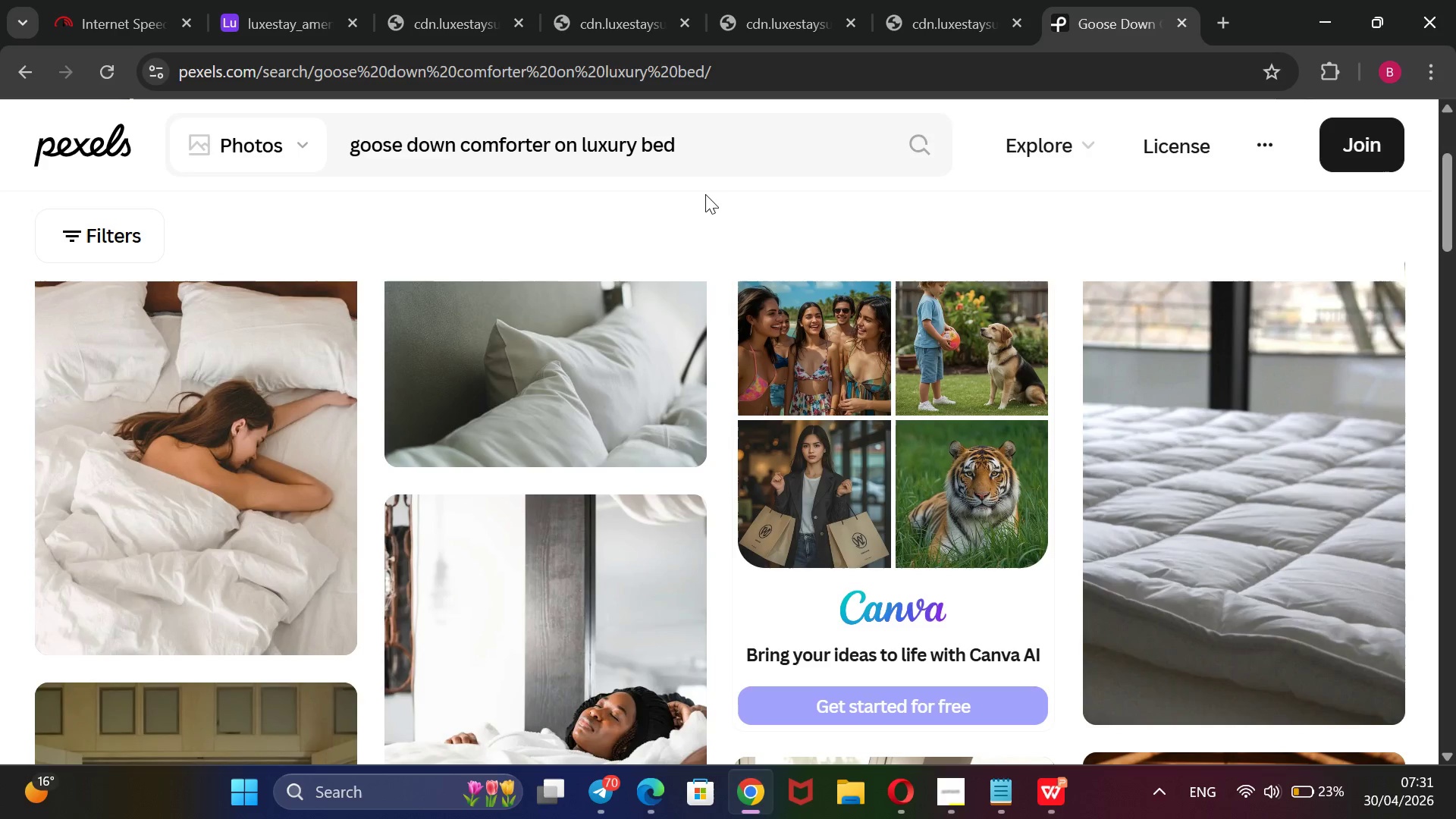 
left_click_drag(start_coordinate=[723, 155], to_coordinate=[309, 130])
 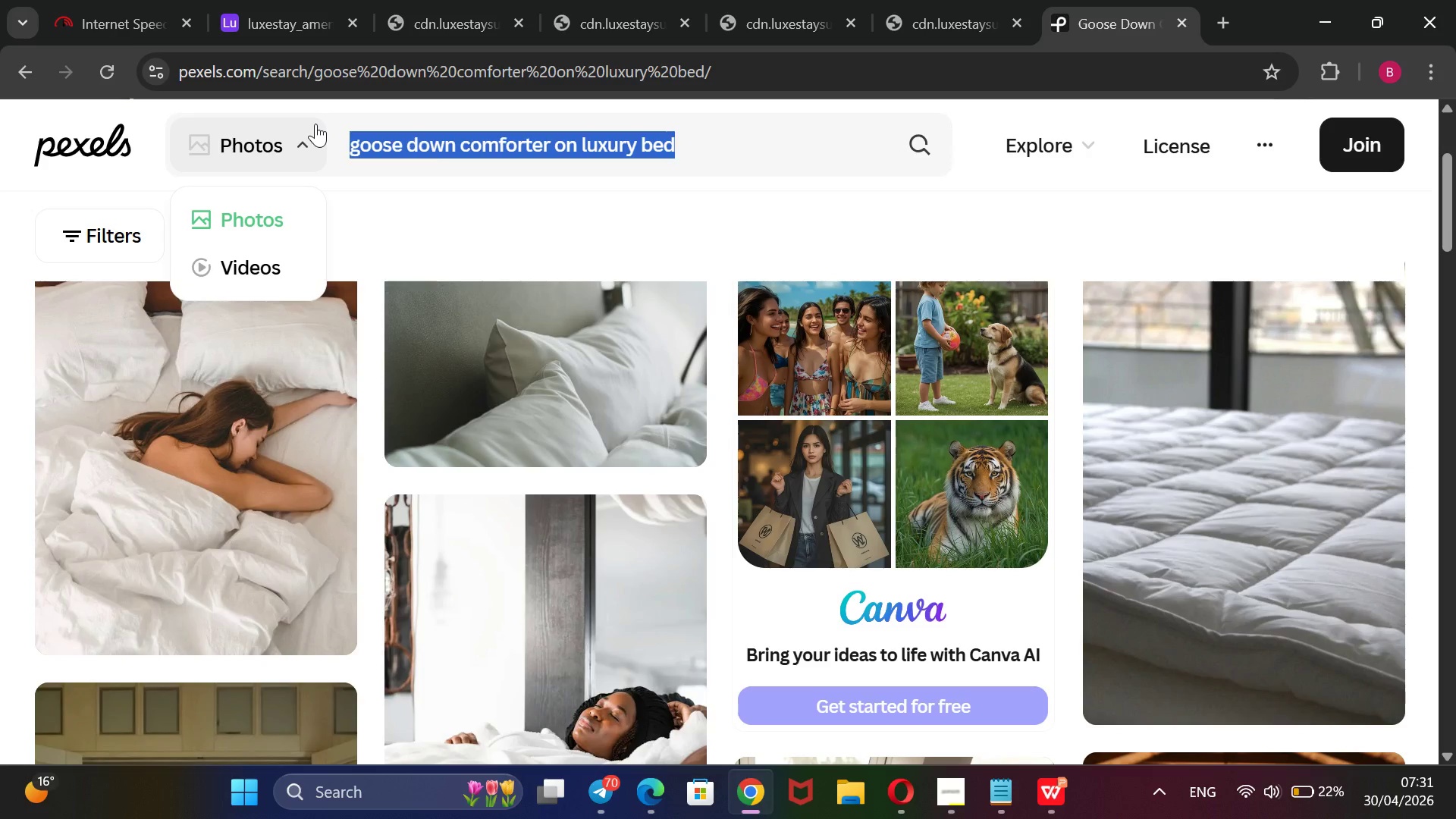 
key(Backspace)
 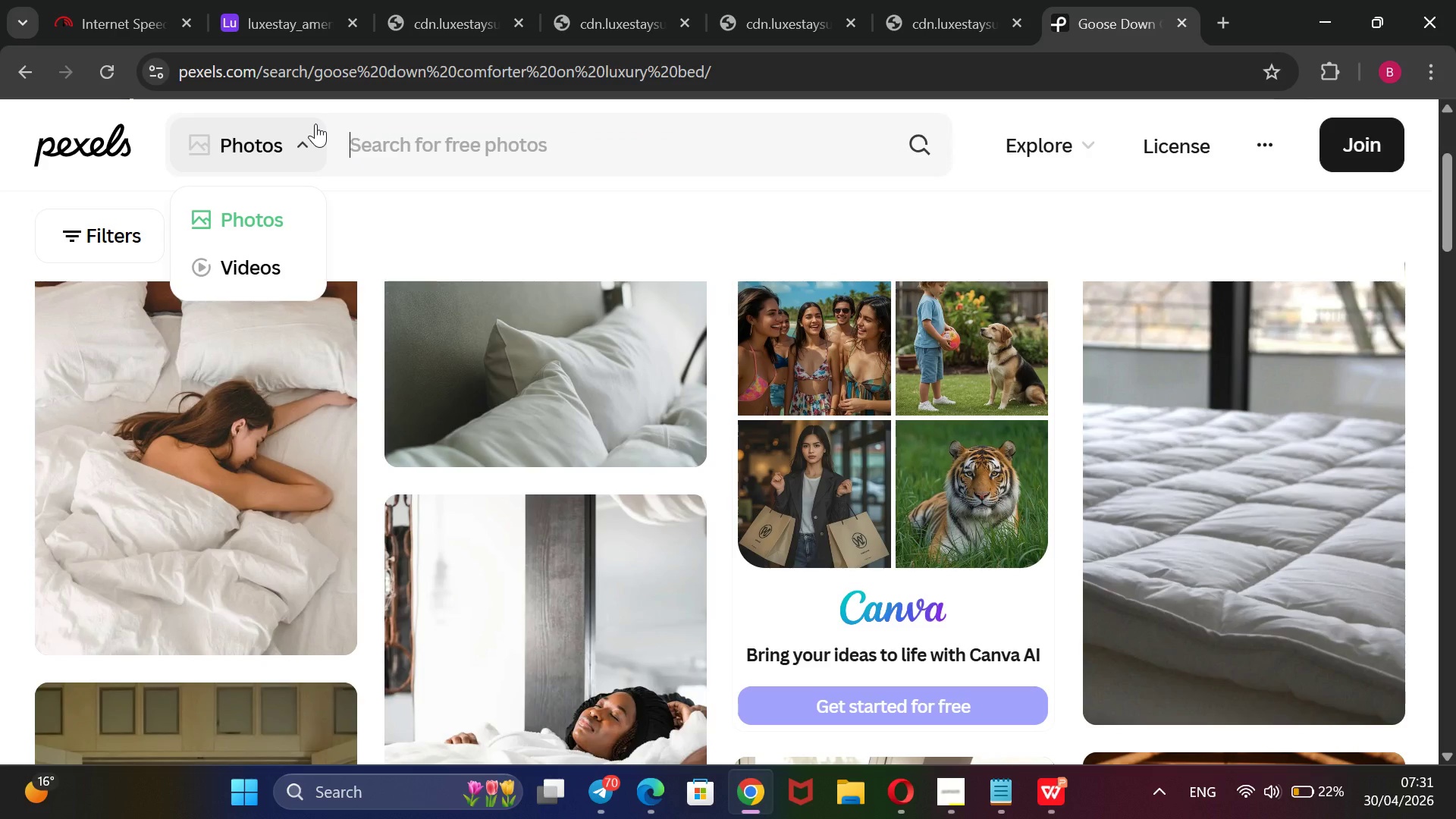 
key(Control+V)
 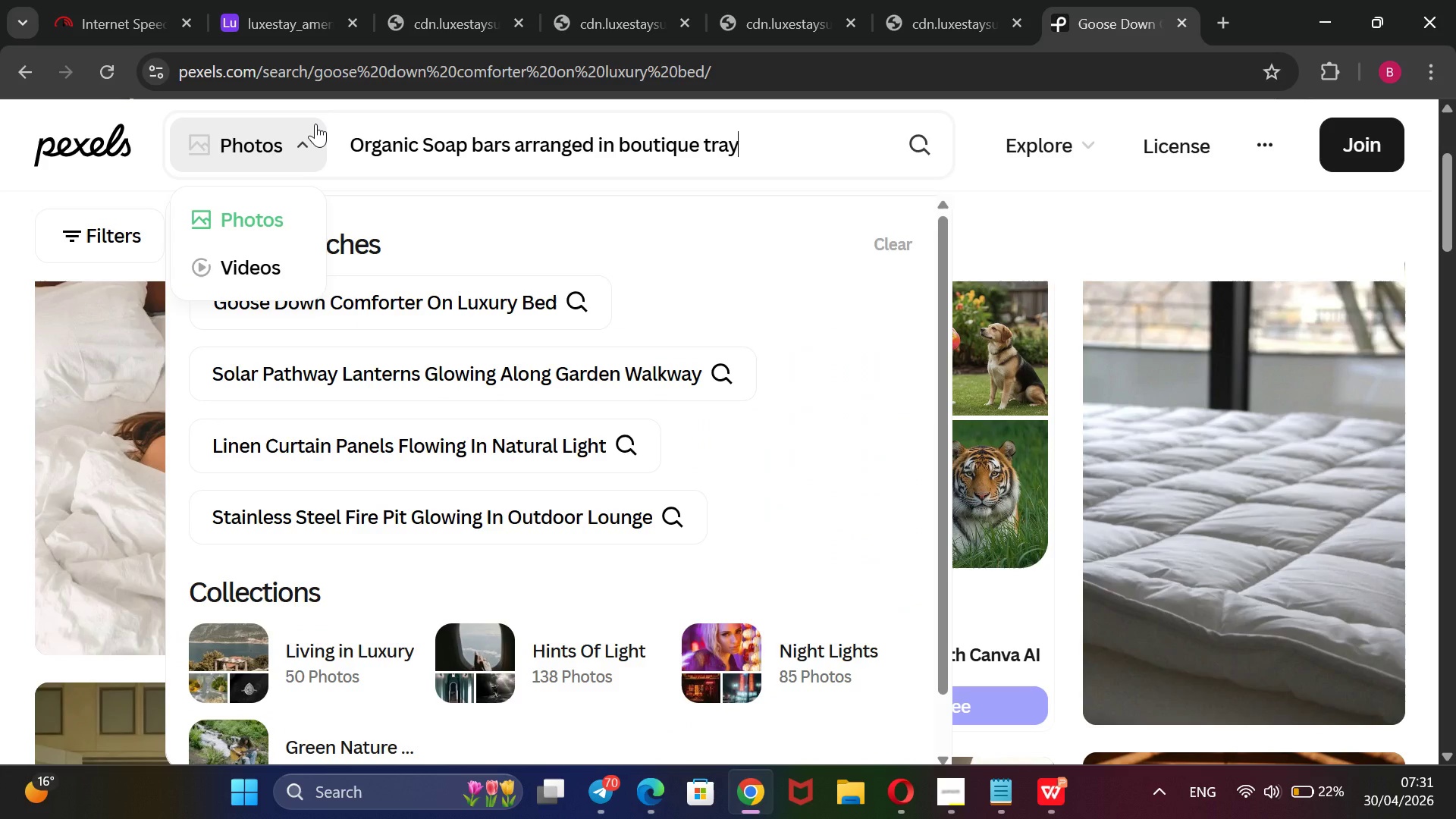 
key(Enter)
 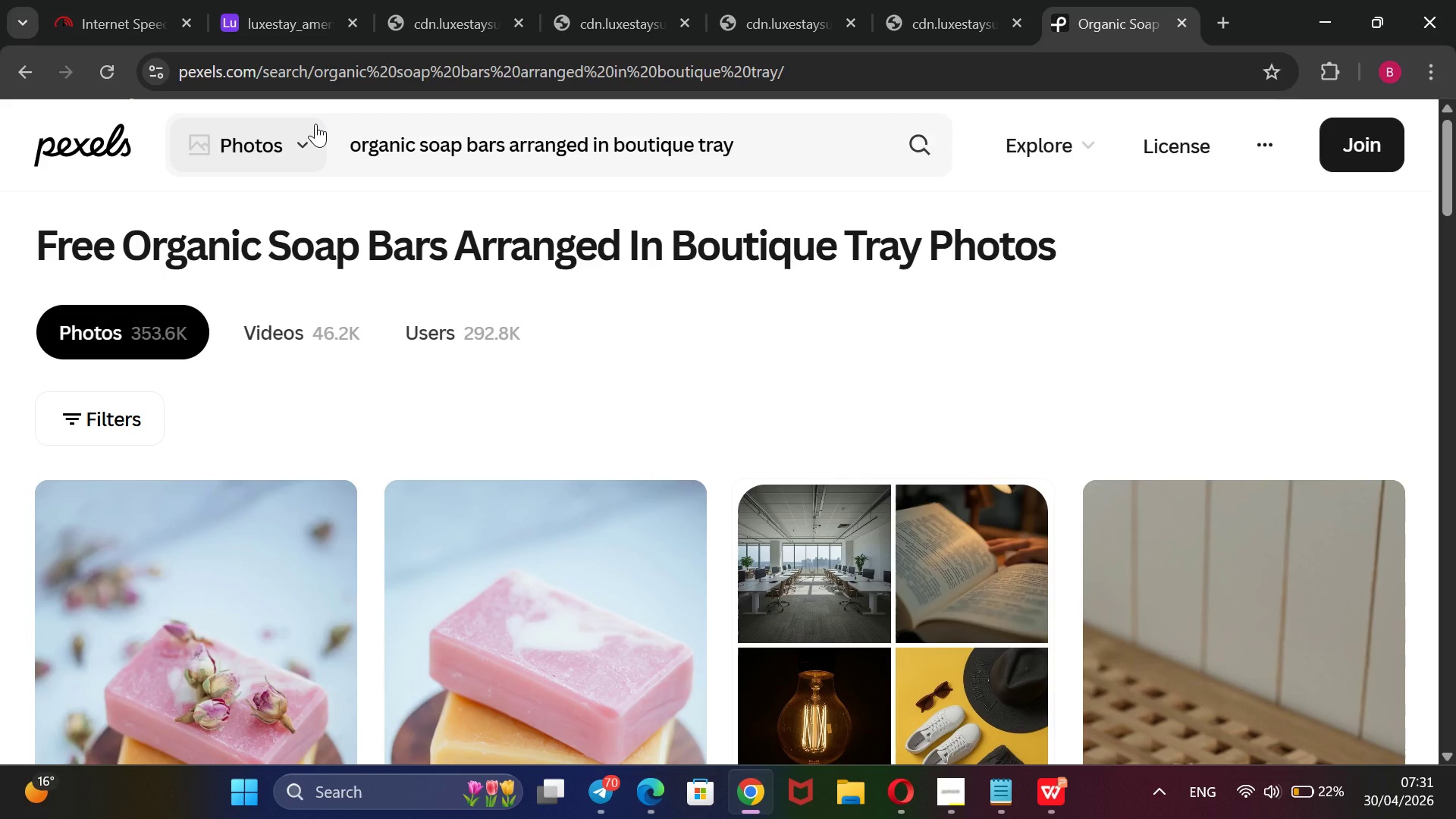 
wait(15.31)
 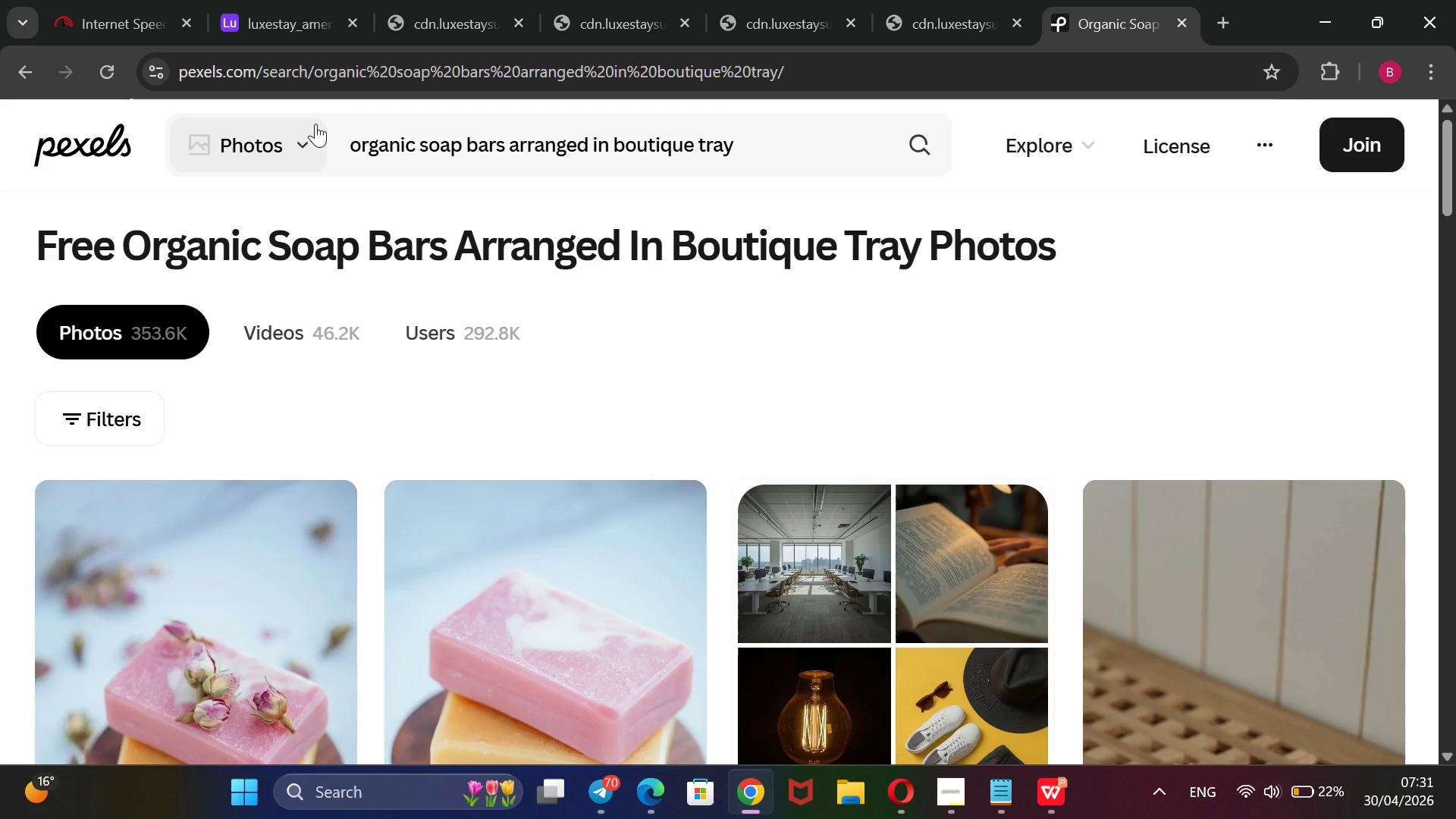 
scroll: coordinate [841, 387], scroll_direction: down, amount: 3.0
 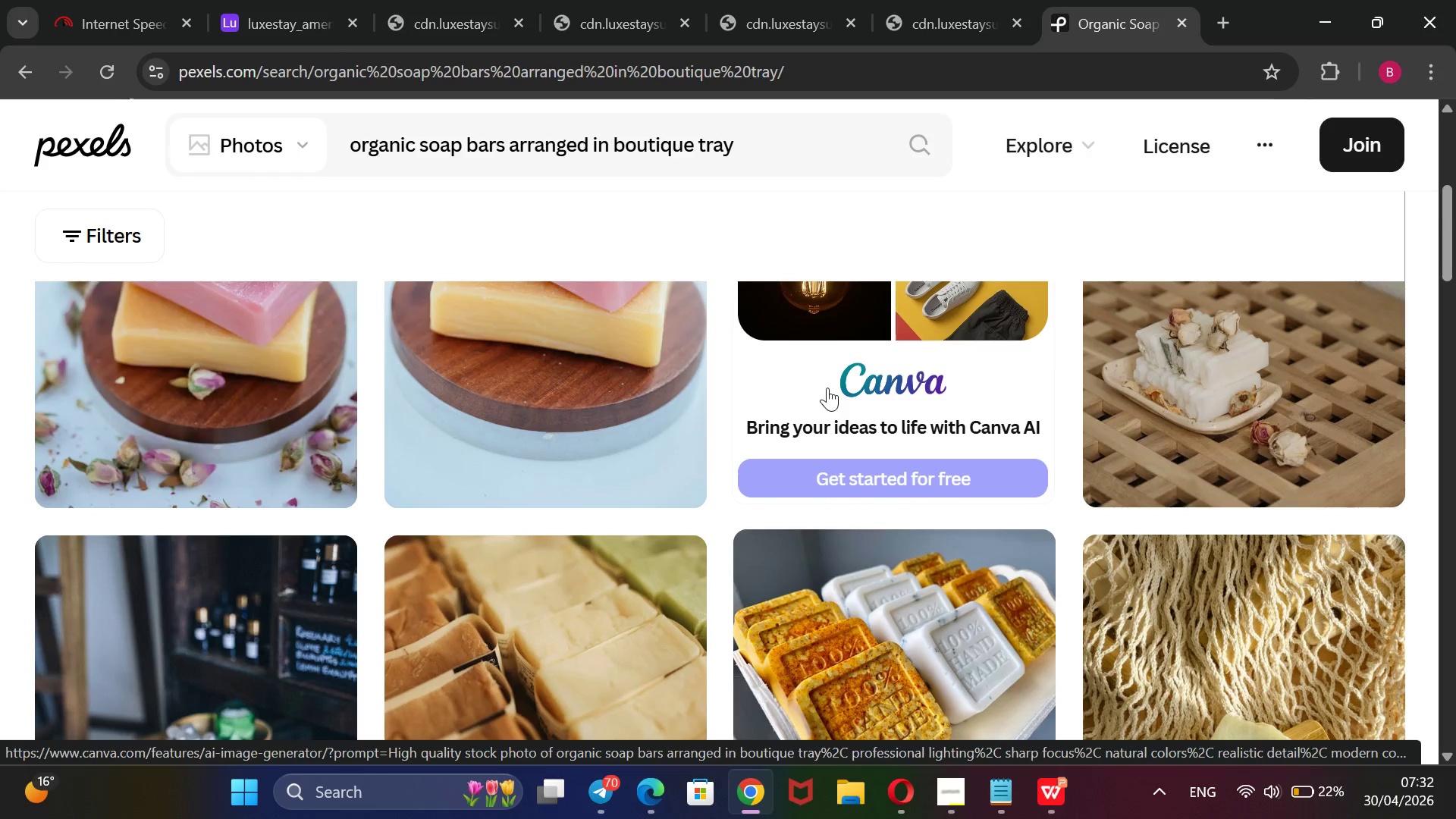 
wait(5.15)
 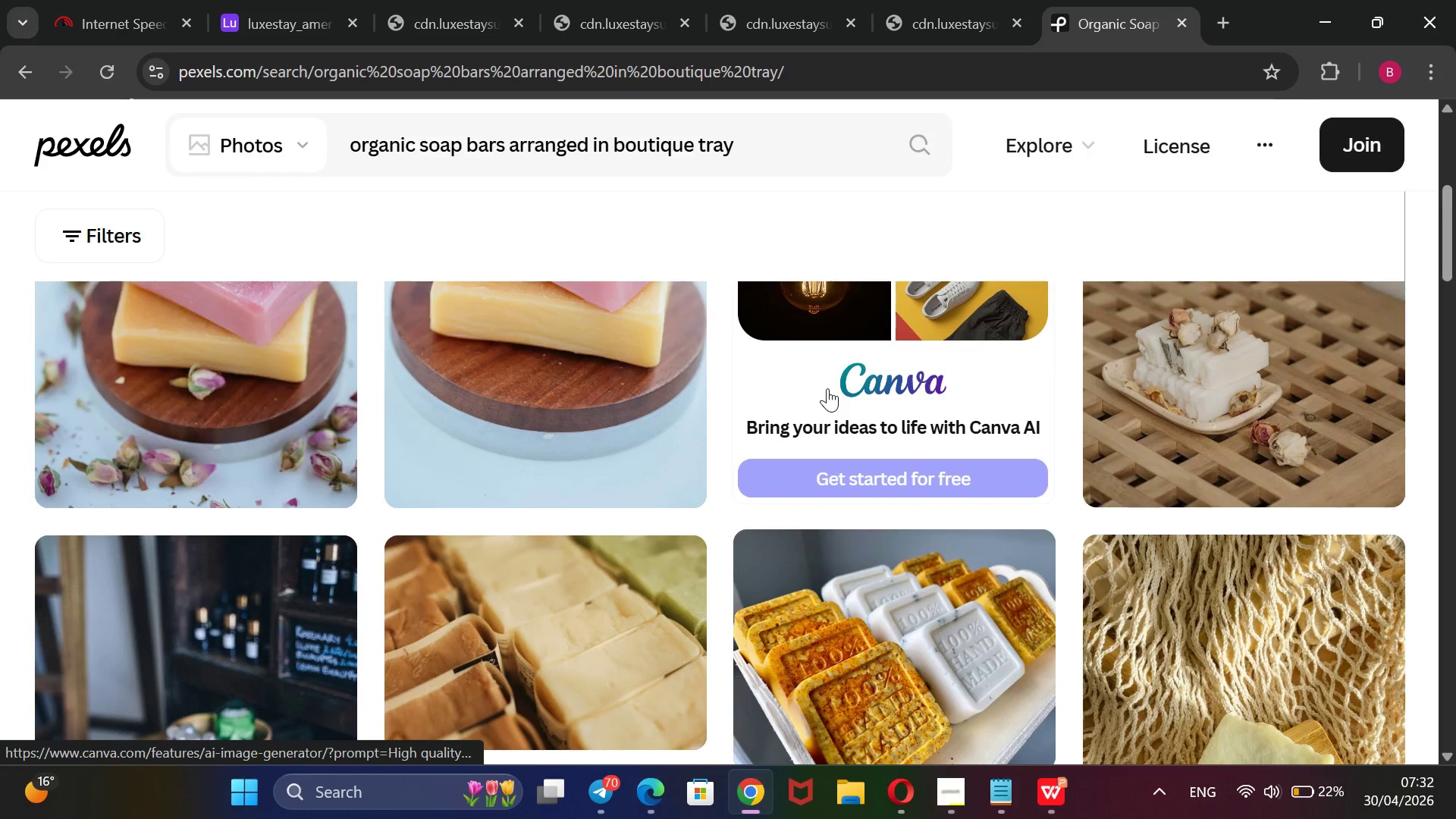 
scroll: coordinate [973, 624], scroll_direction: down, amount: 12.0
 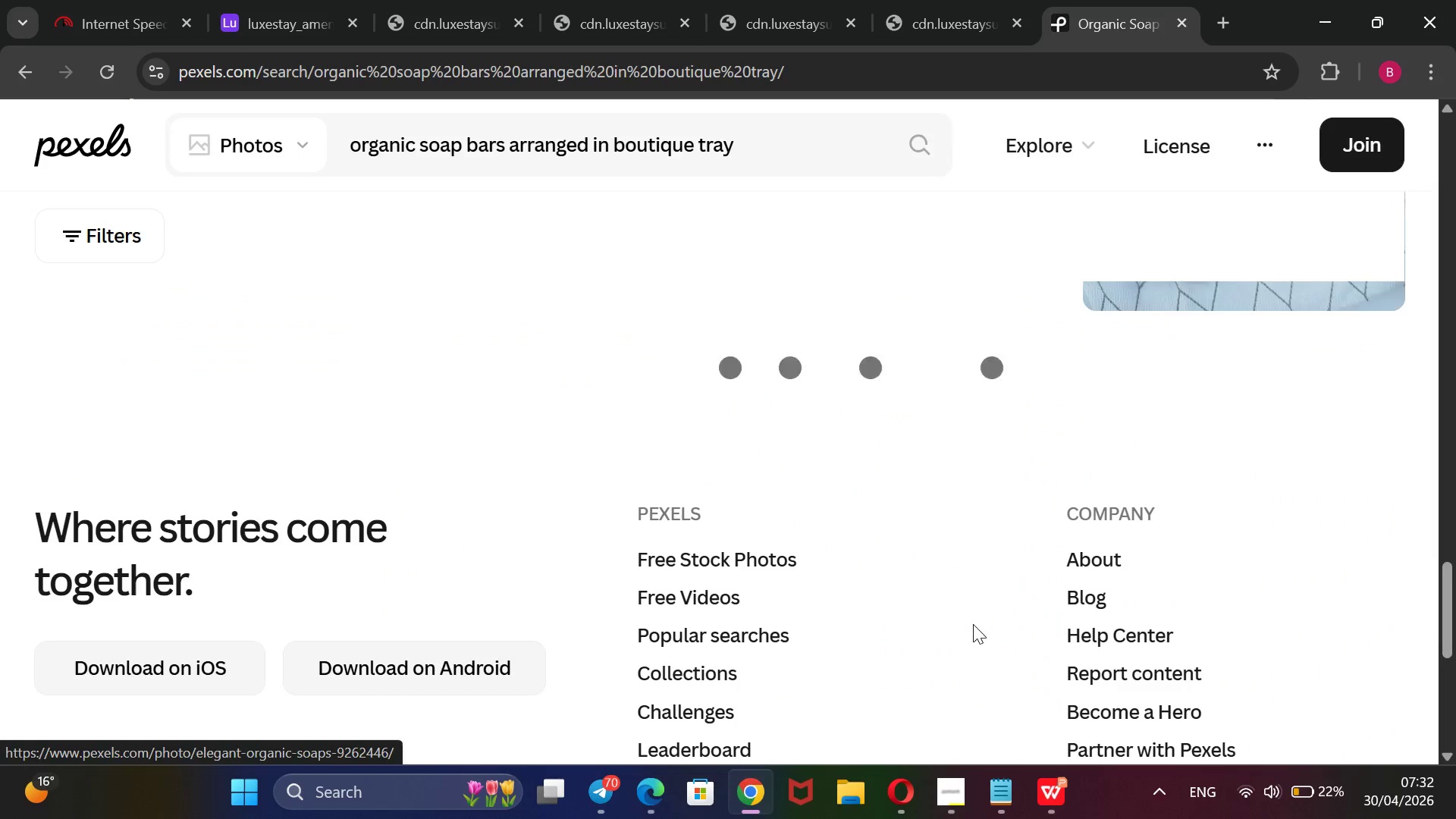 
scroll: coordinate [219, 500], scroll_direction: up, amount: 20.0
 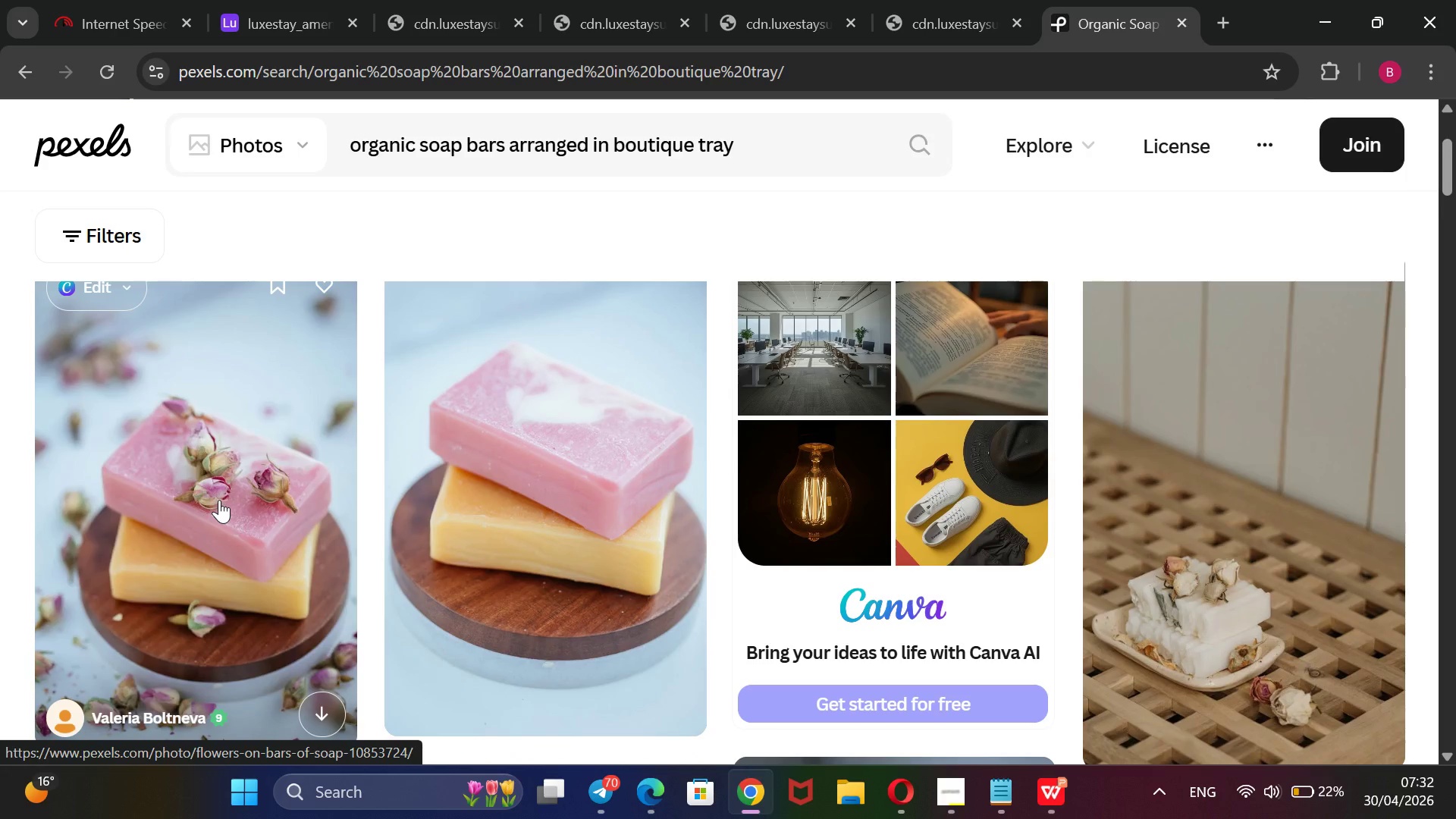 
scroll: coordinate [246, 483], scroll_direction: down, amount: 3.0
 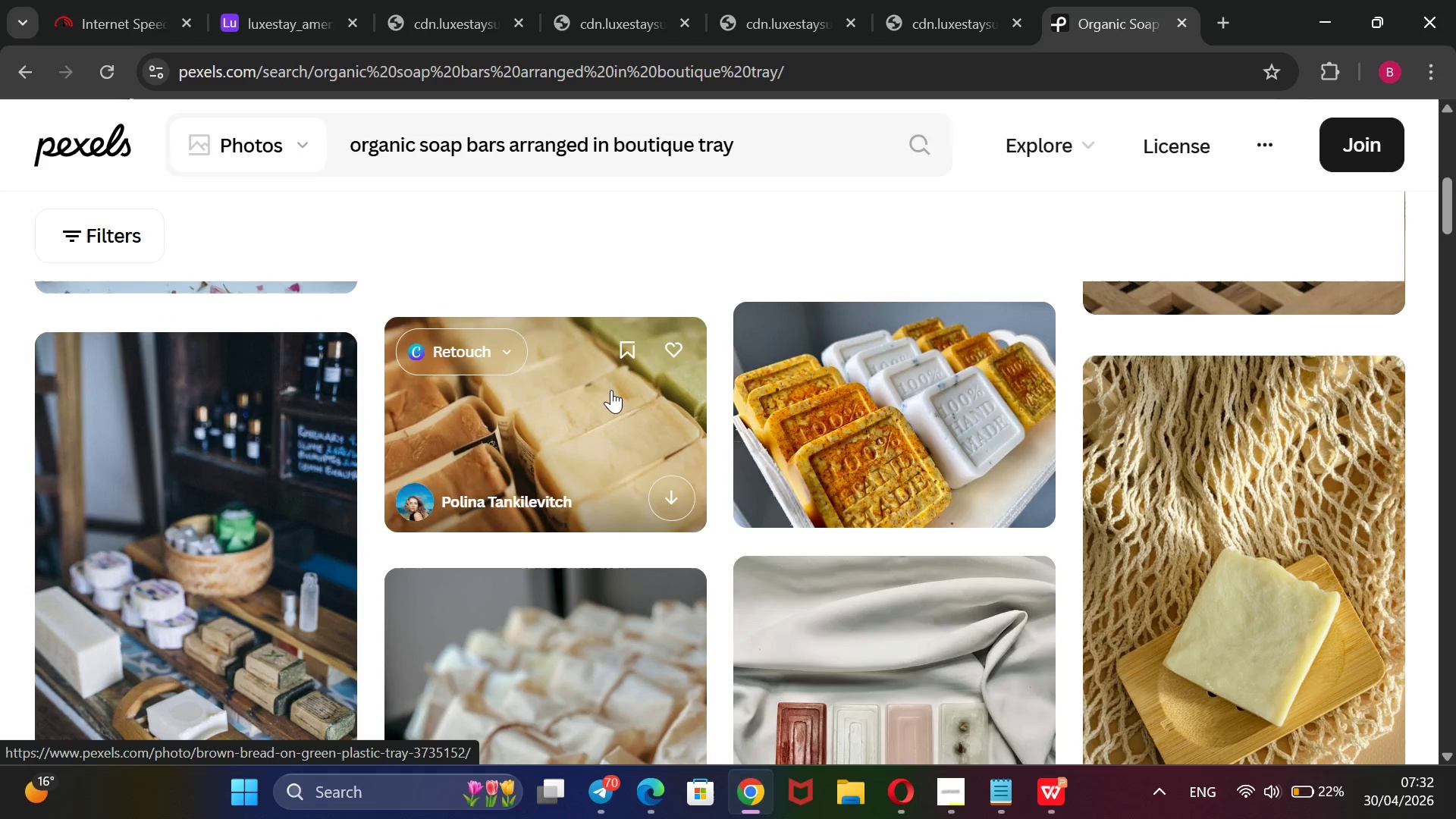 
right_click([611, 390])
 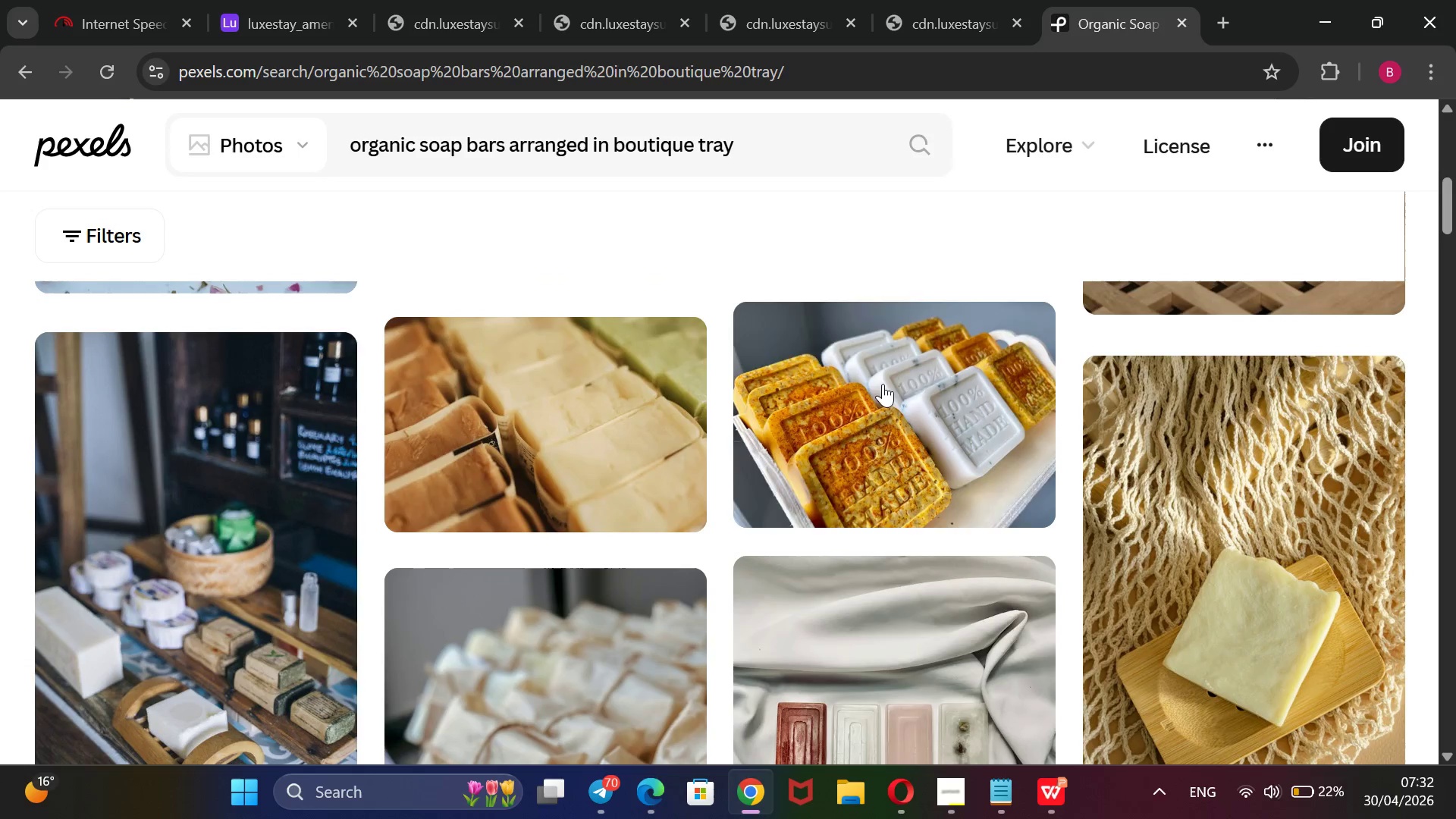 
right_click([891, 408])
 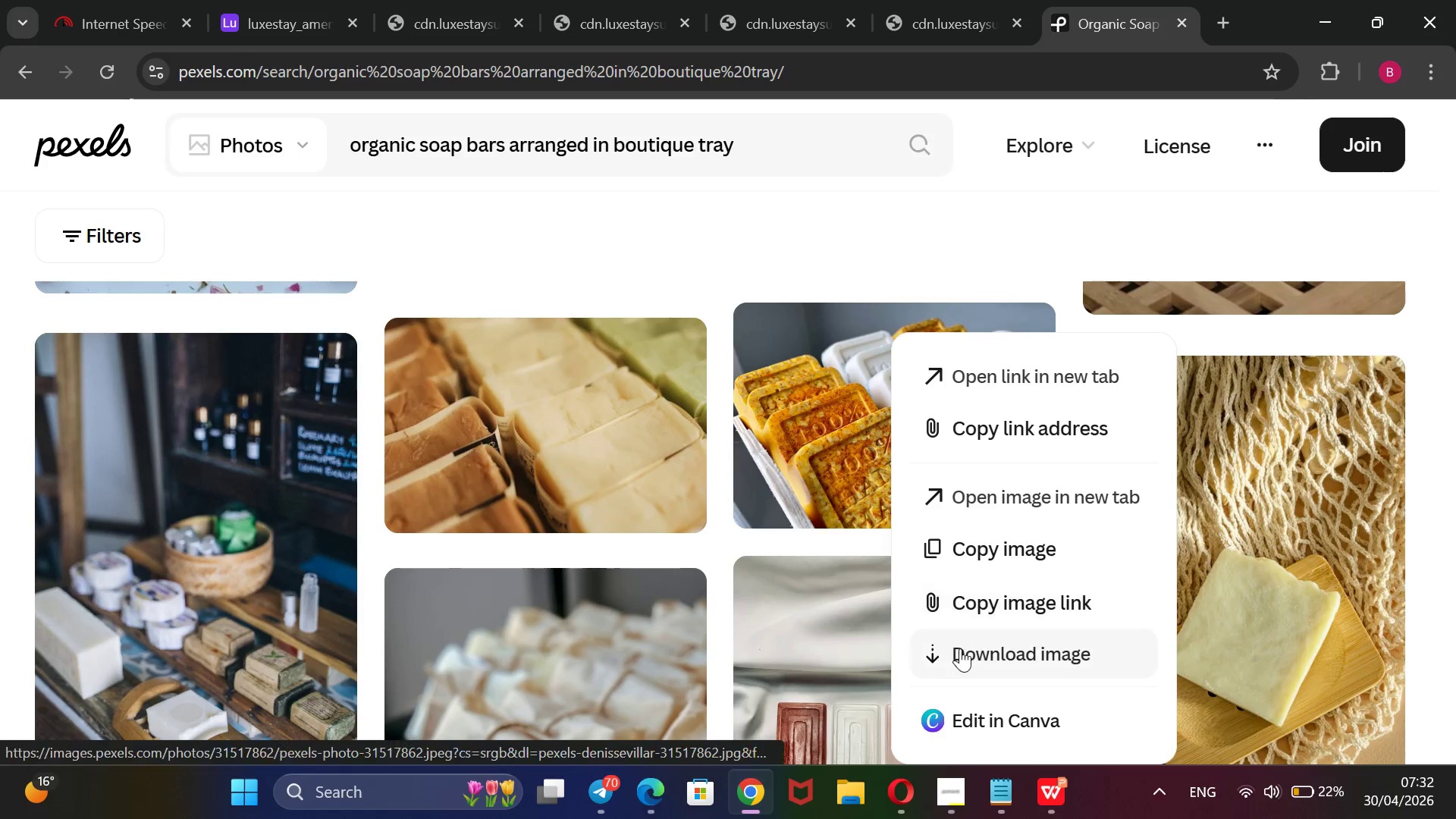 
left_click([978, 619])
 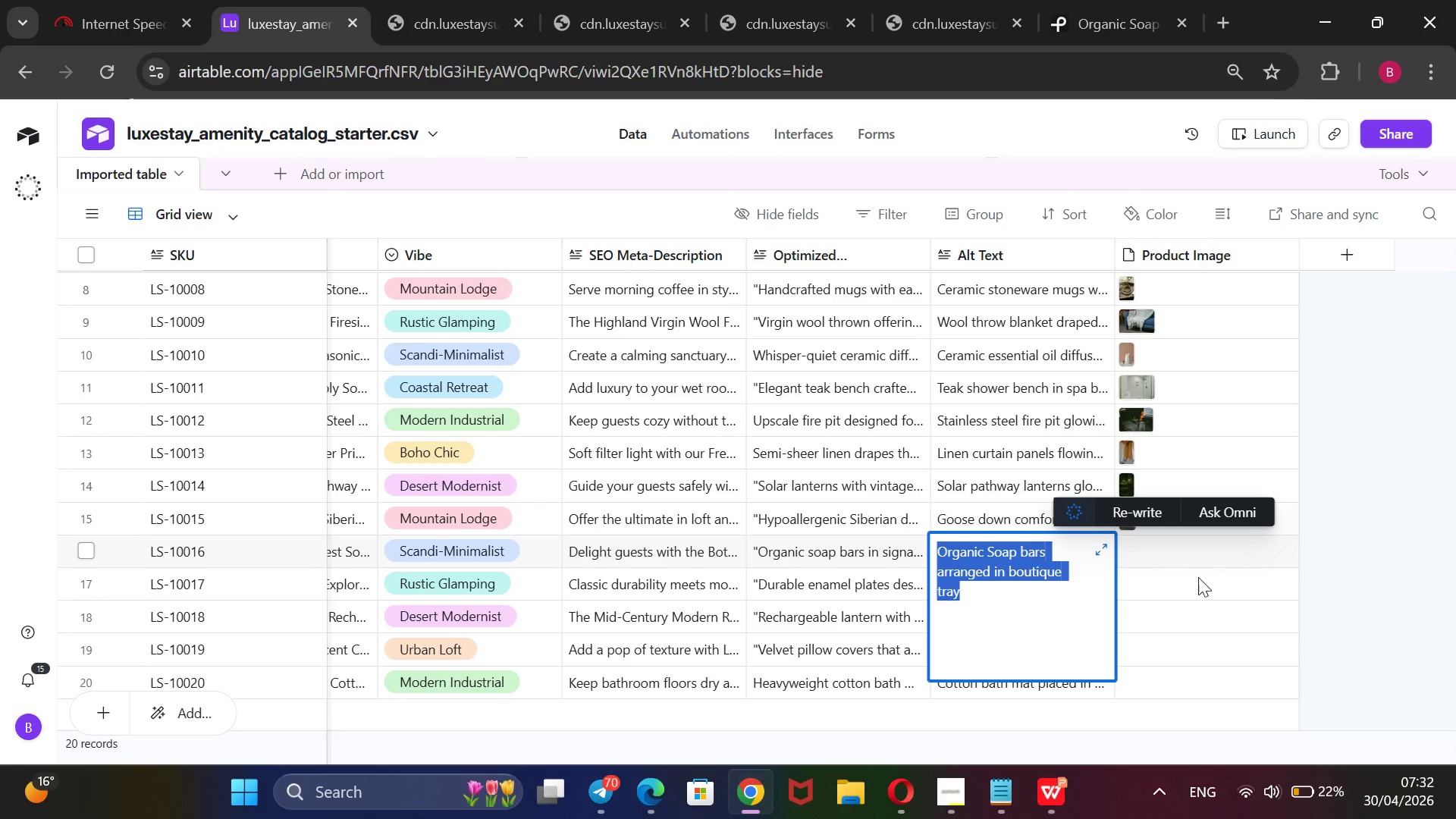 
left_click([1194, 549])
 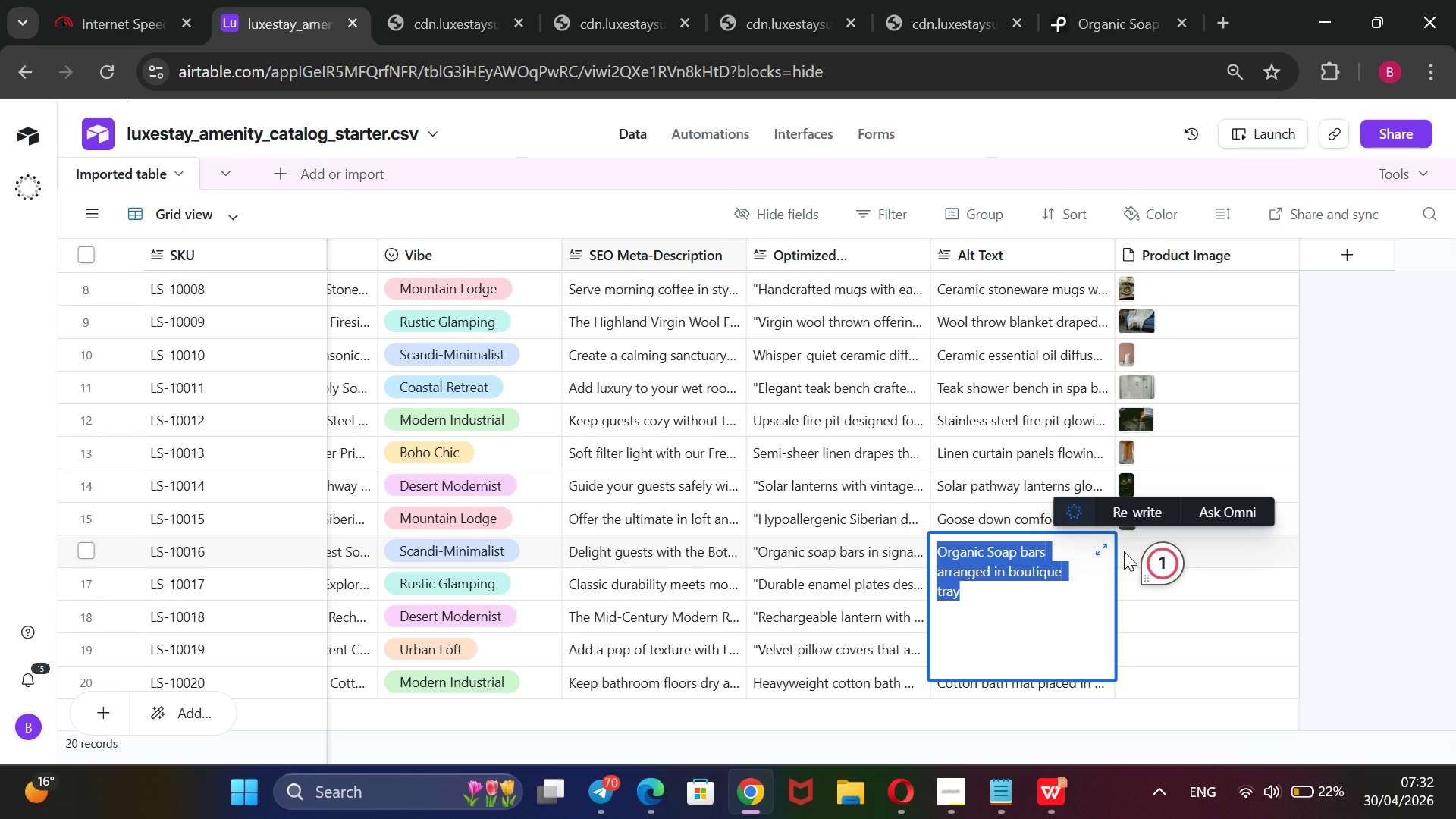 
wait(6.56)
 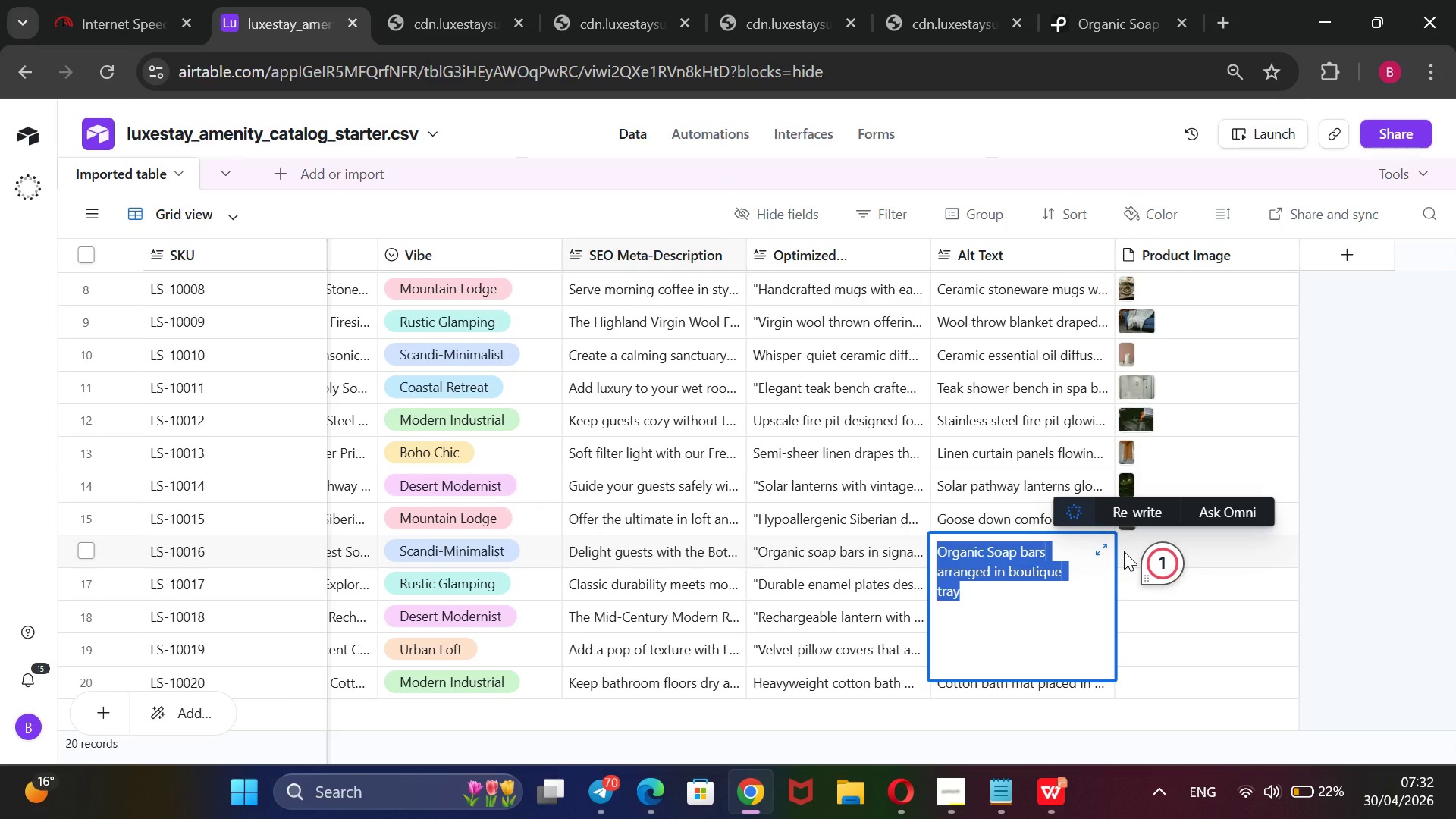 
left_click([1124, 551])
 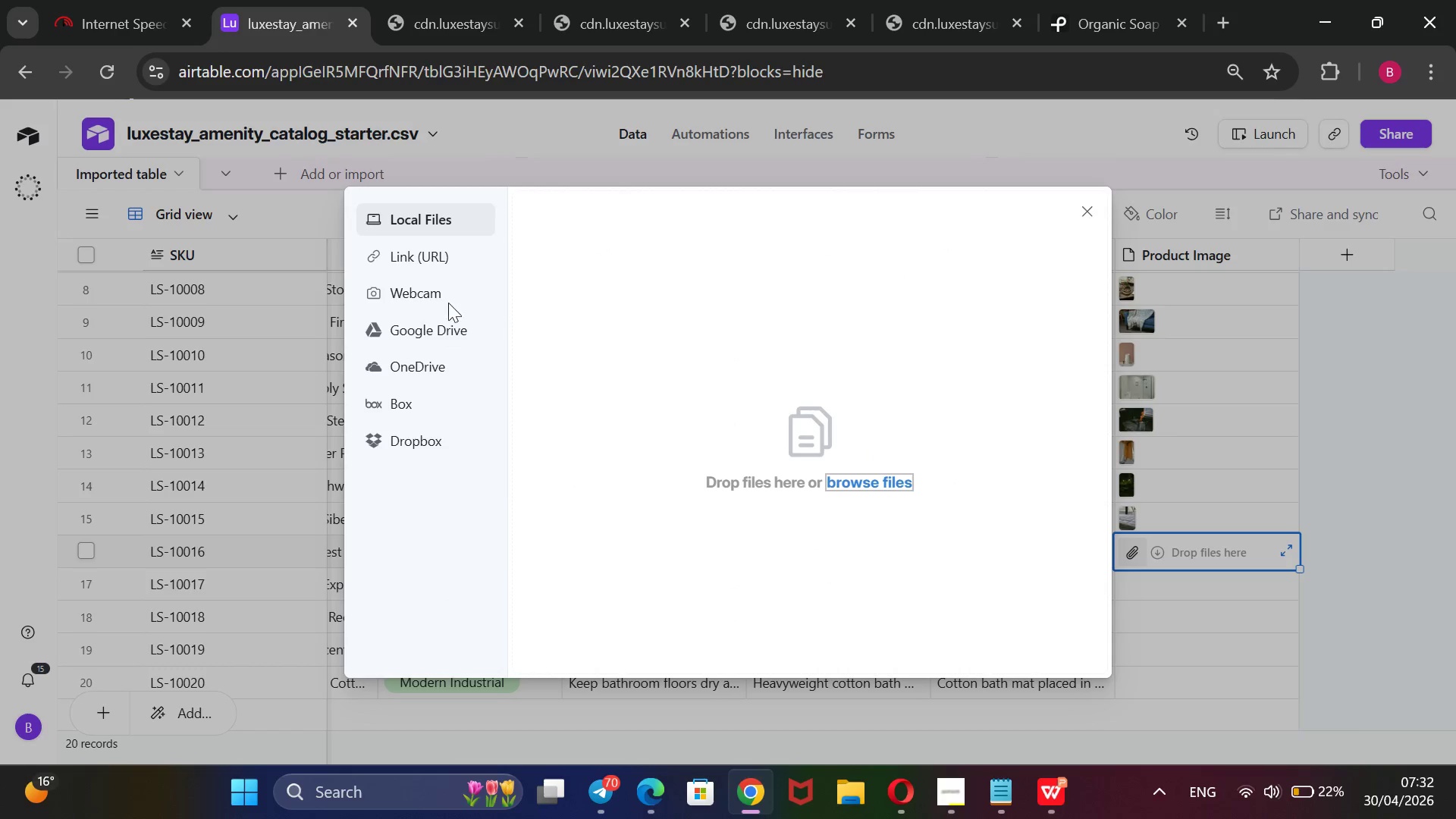 
wait(5.81)
 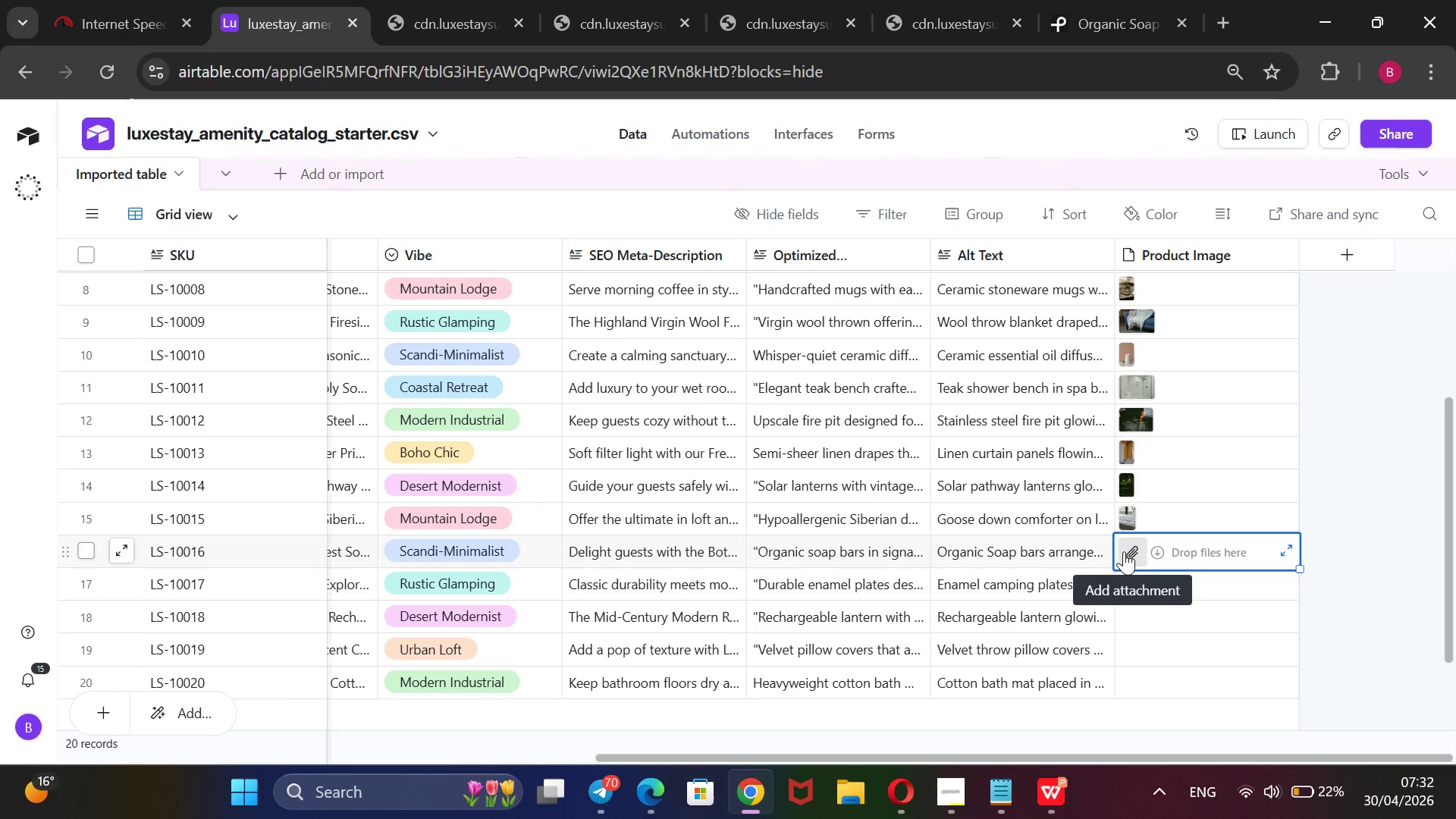 
left_click([570, 325])
 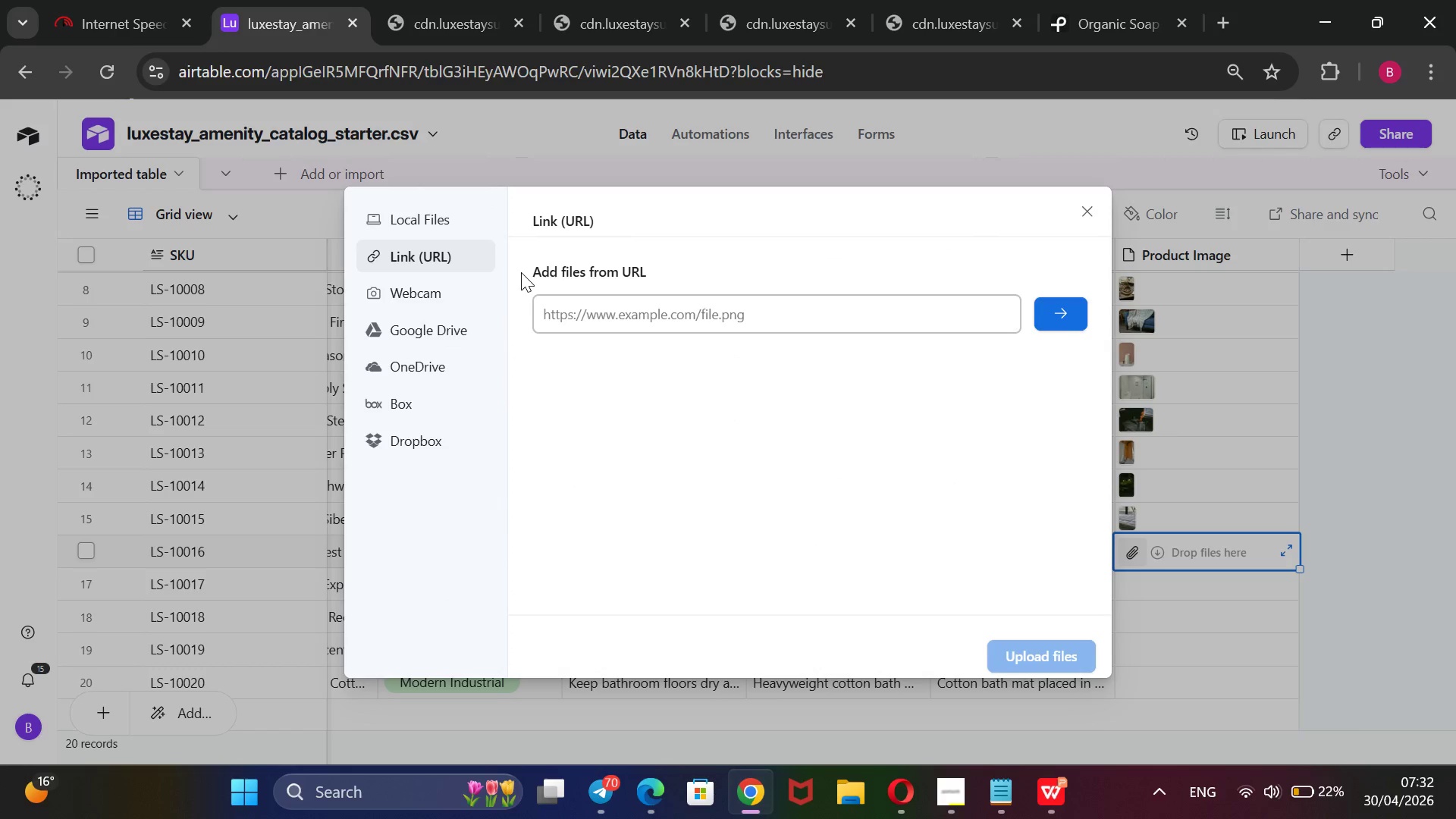 
key(Control+V)
 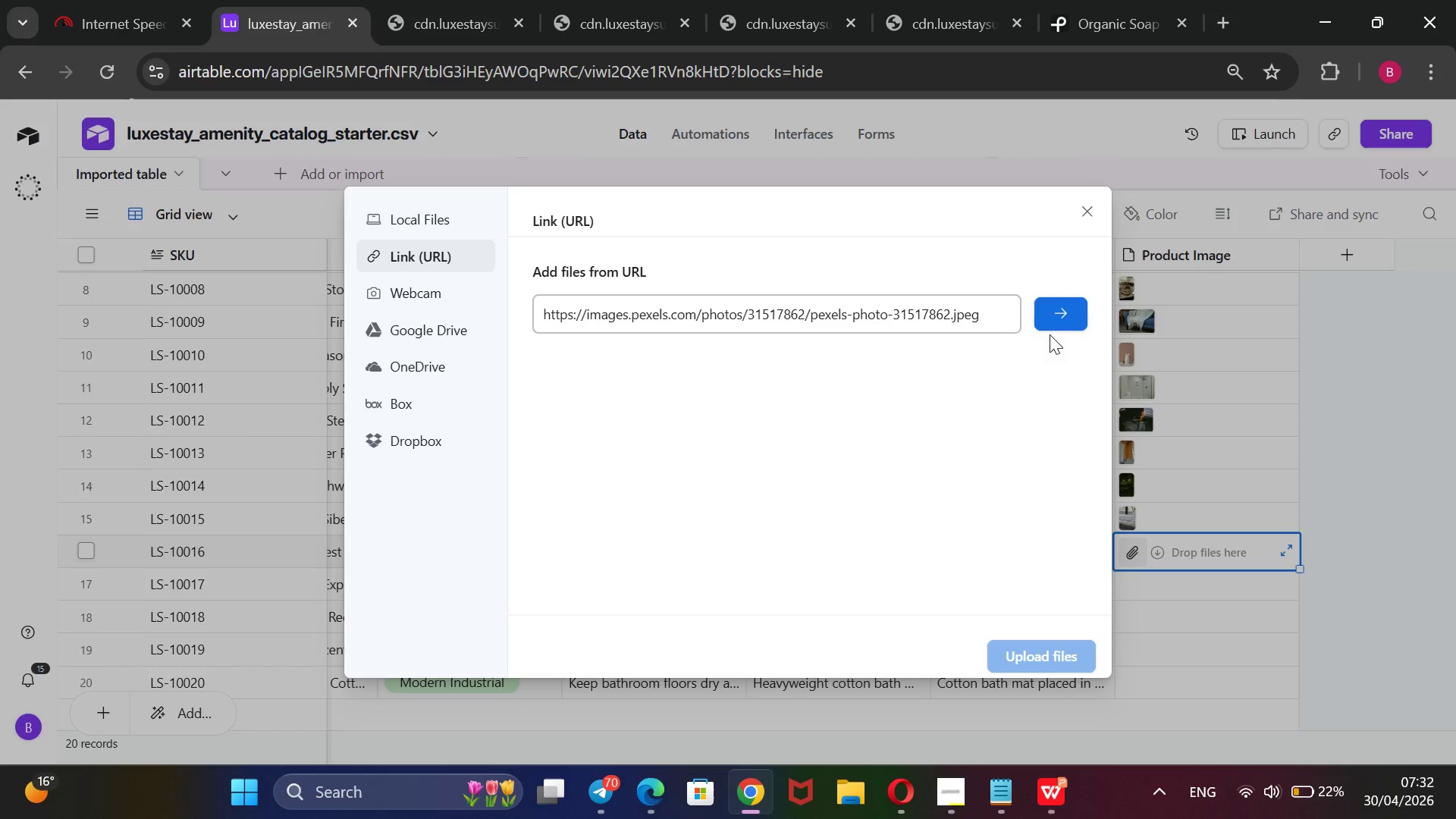 
left_click([1062, 318])
 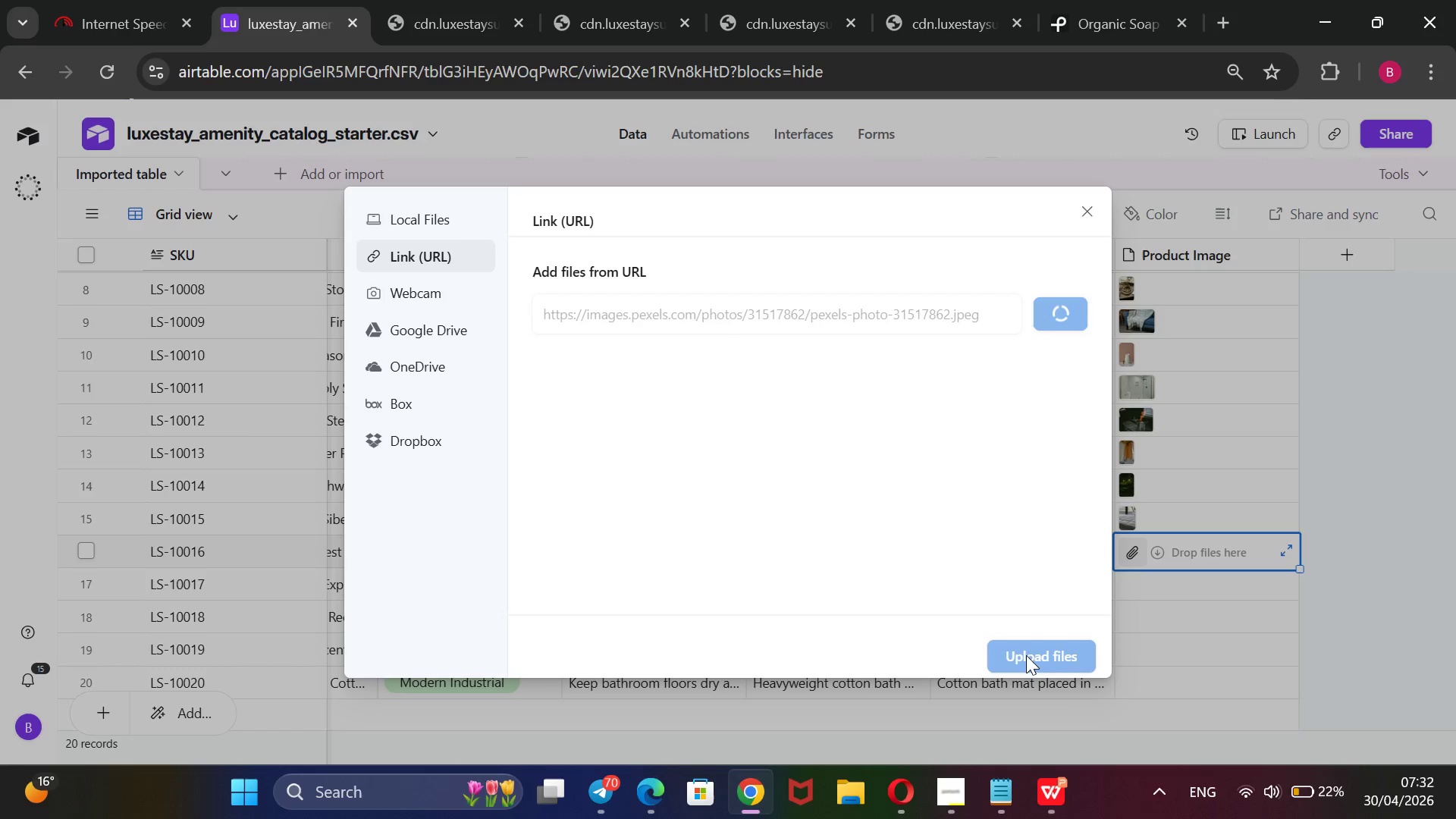 